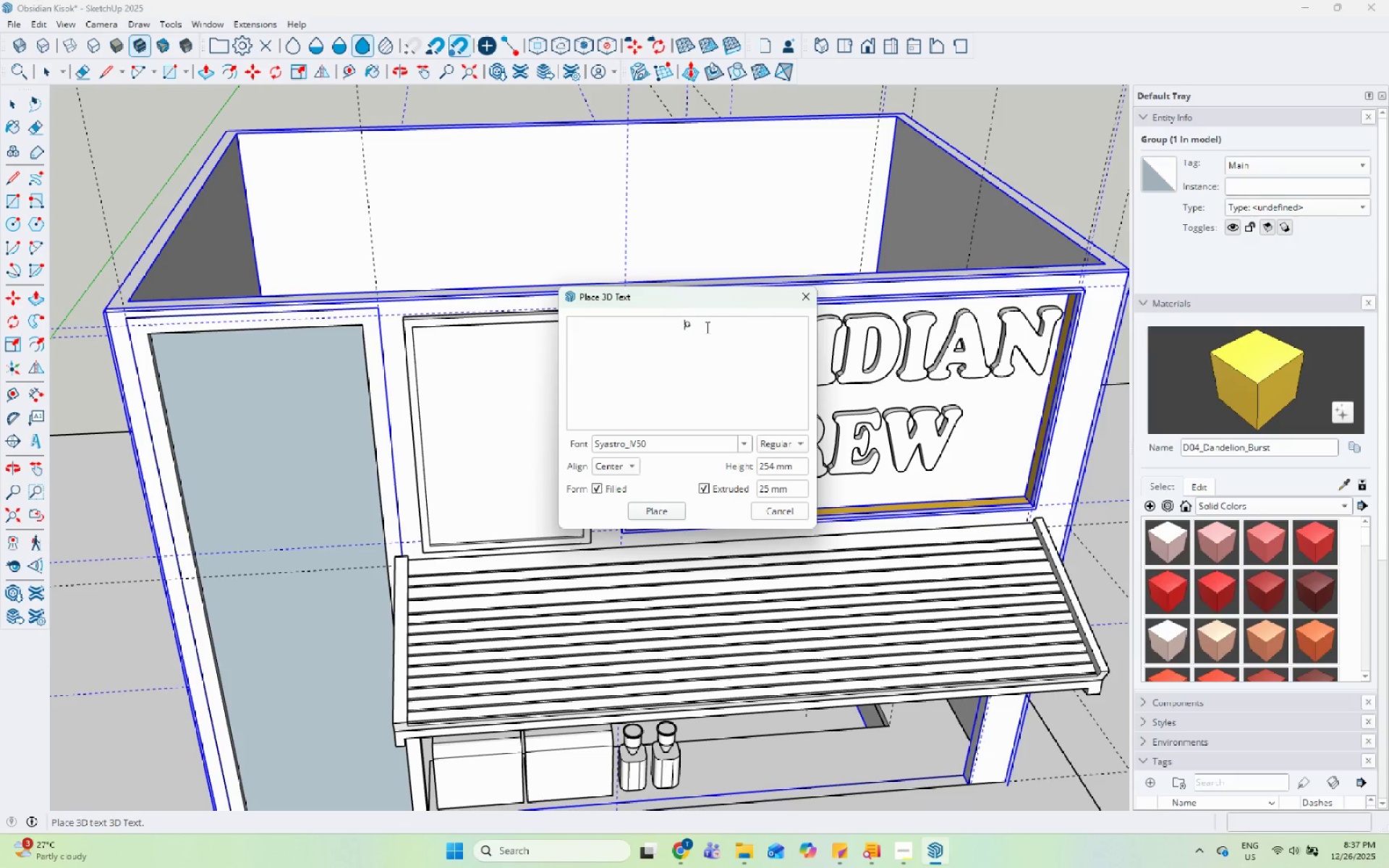 
left_click_drag(start_coordinate=[708, 328], to_coordinate=[658, 322])
 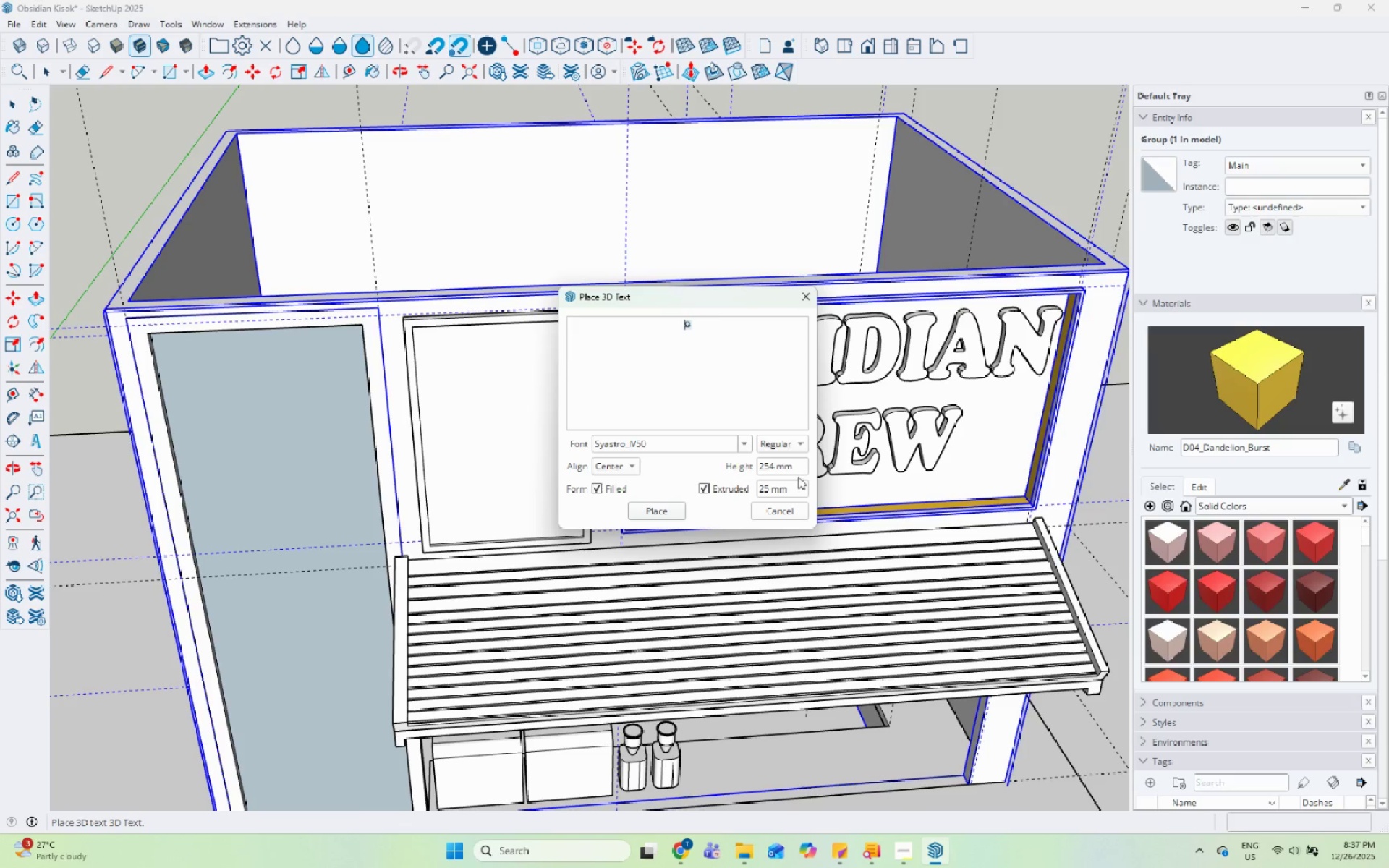 
left_click_drag(start_coordinate=[797, 466], to_coordinate=[713, 464])
 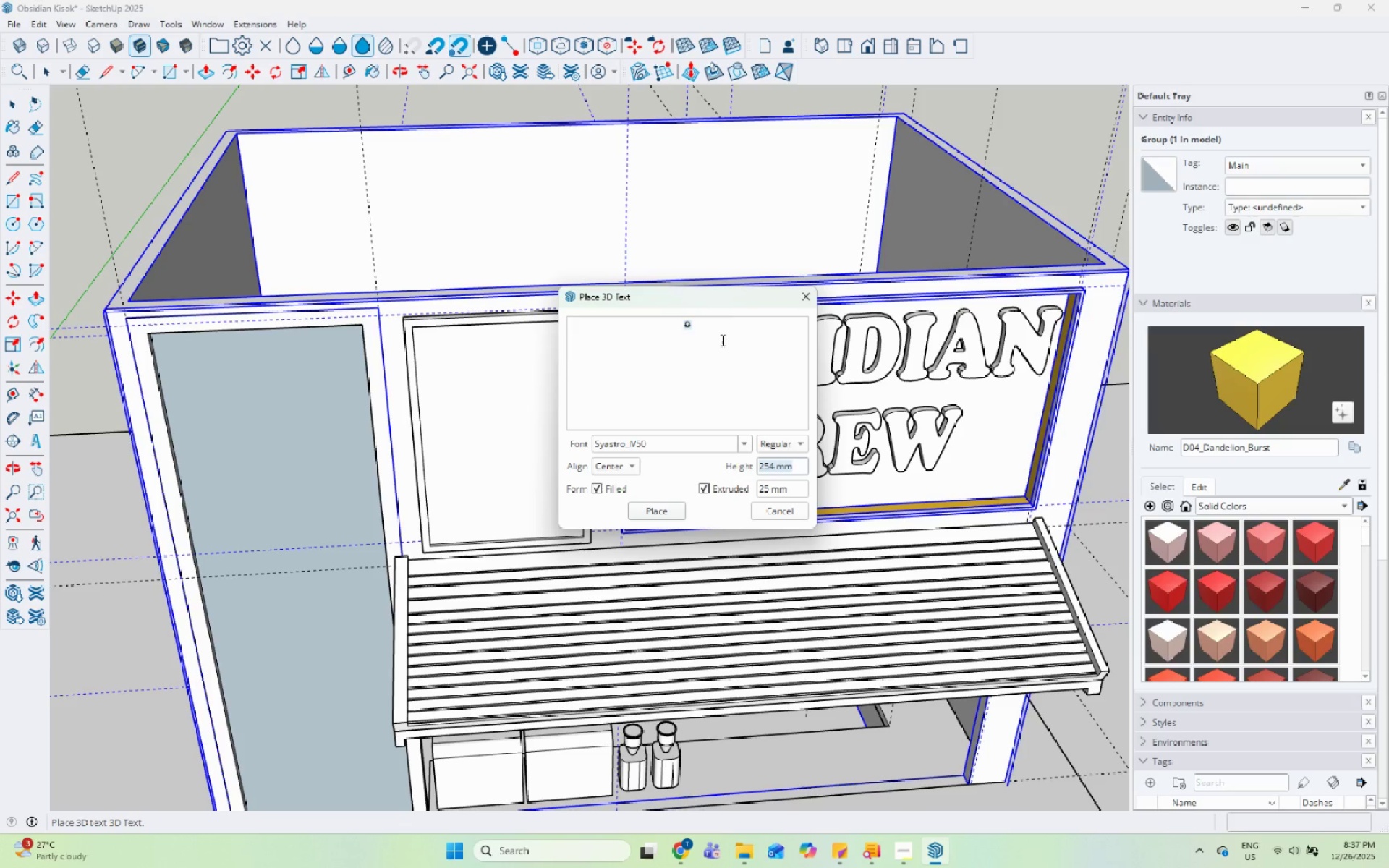 
left_click([718, 330])
 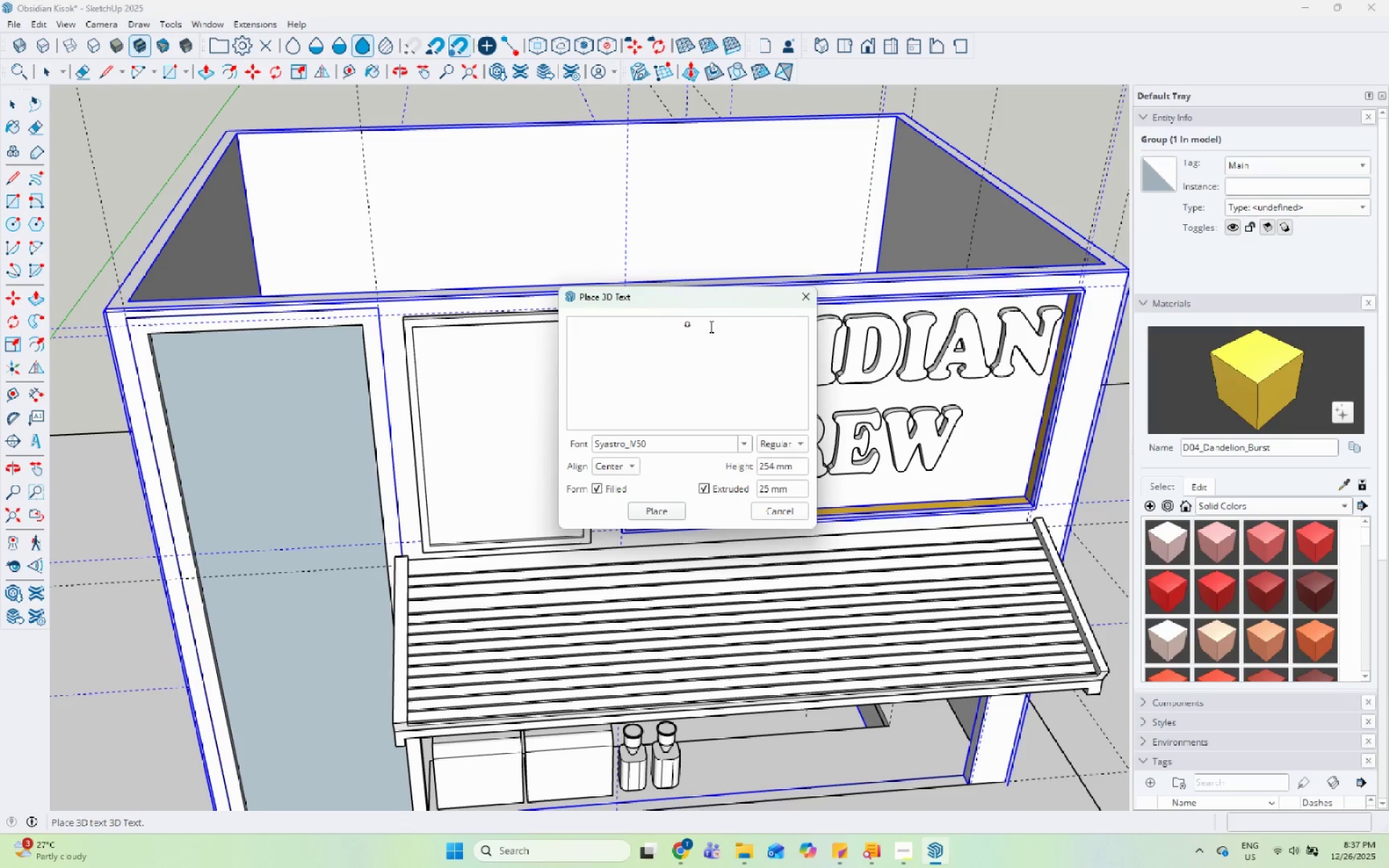 
type(B)
key(Backspace)
type(BB)
key(Backspace)
key(Backspace)
type(N)
key(Backspace)
type(VVVV)
 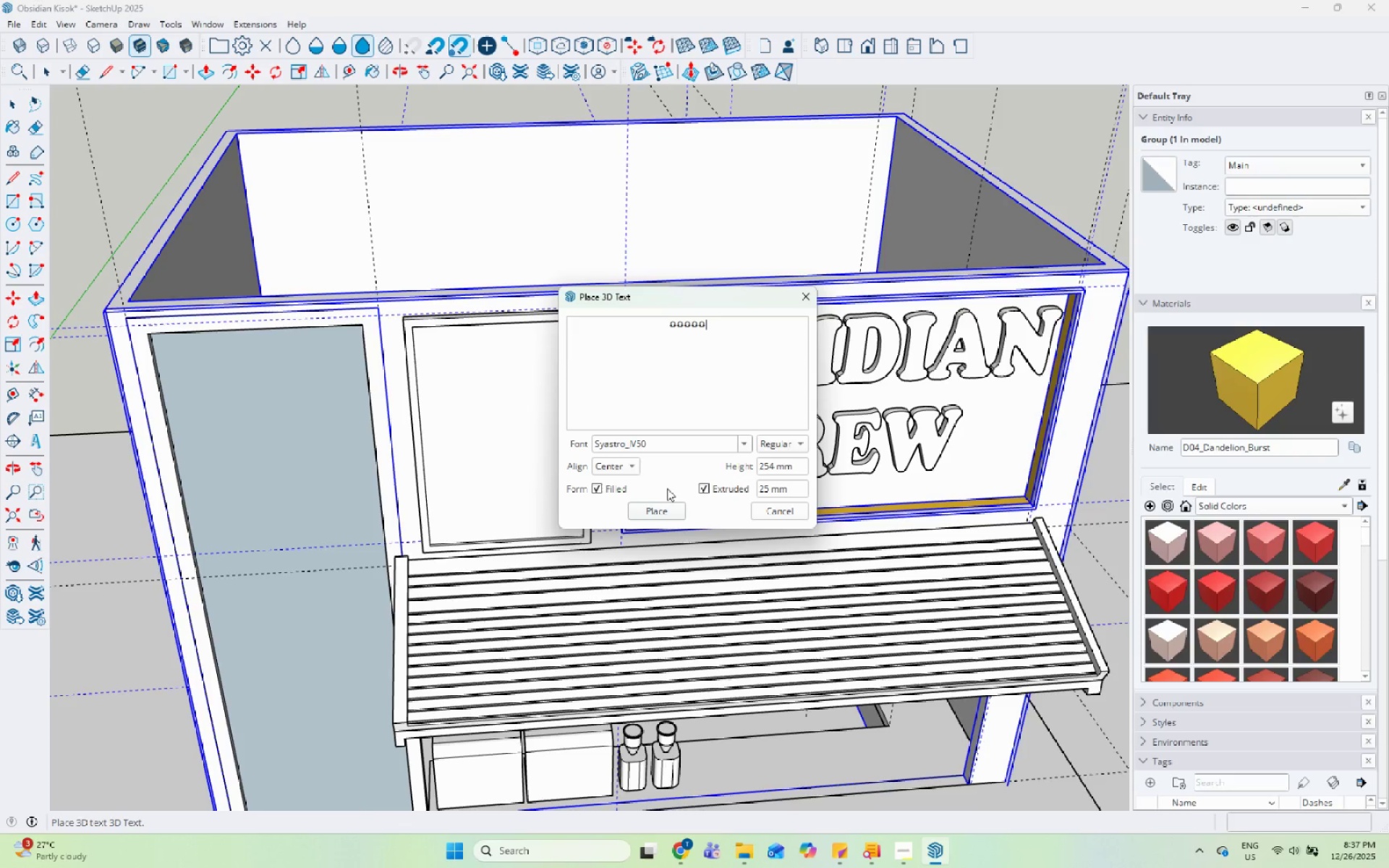 
left_click([669, 510])
 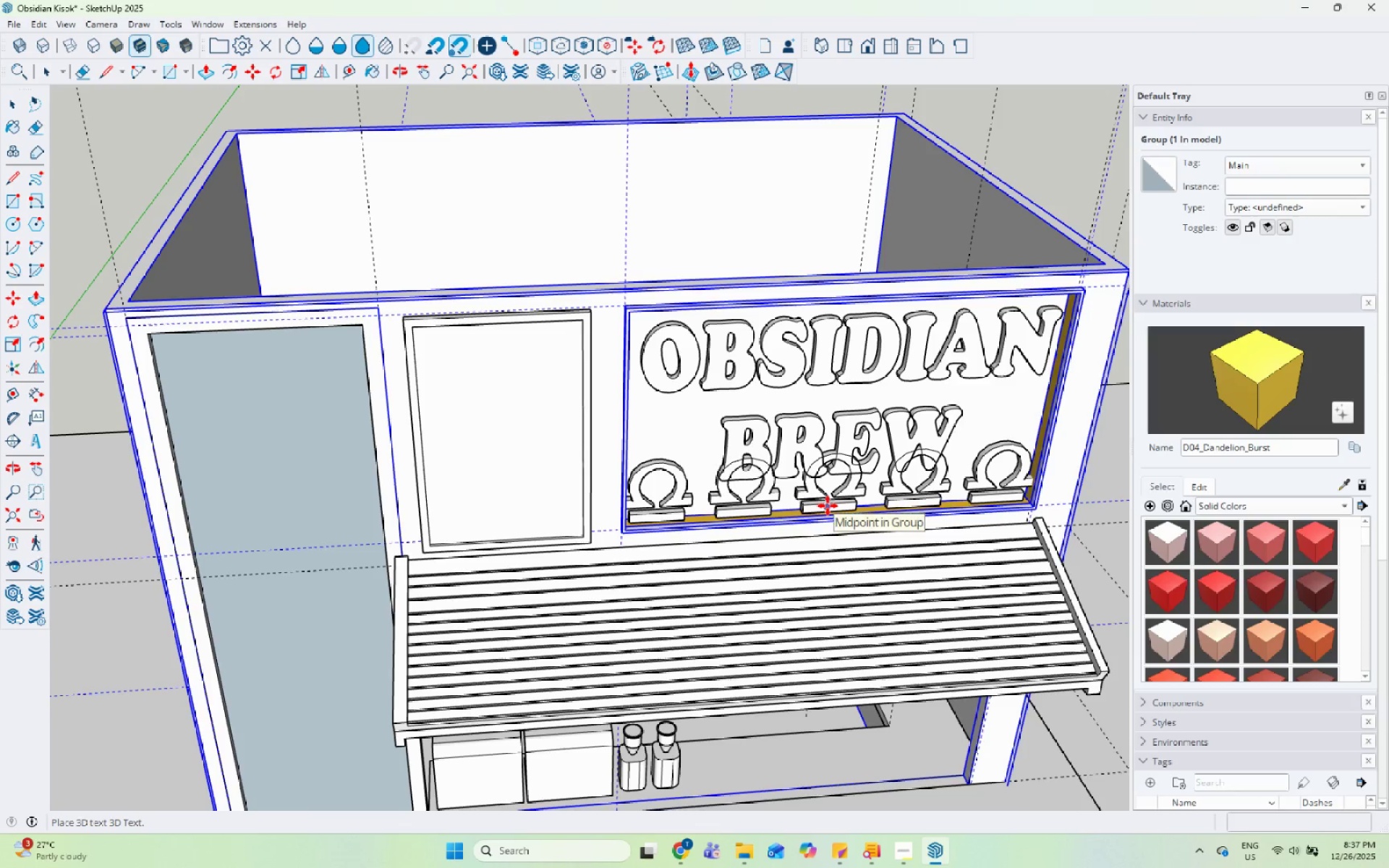 
key(Space)
 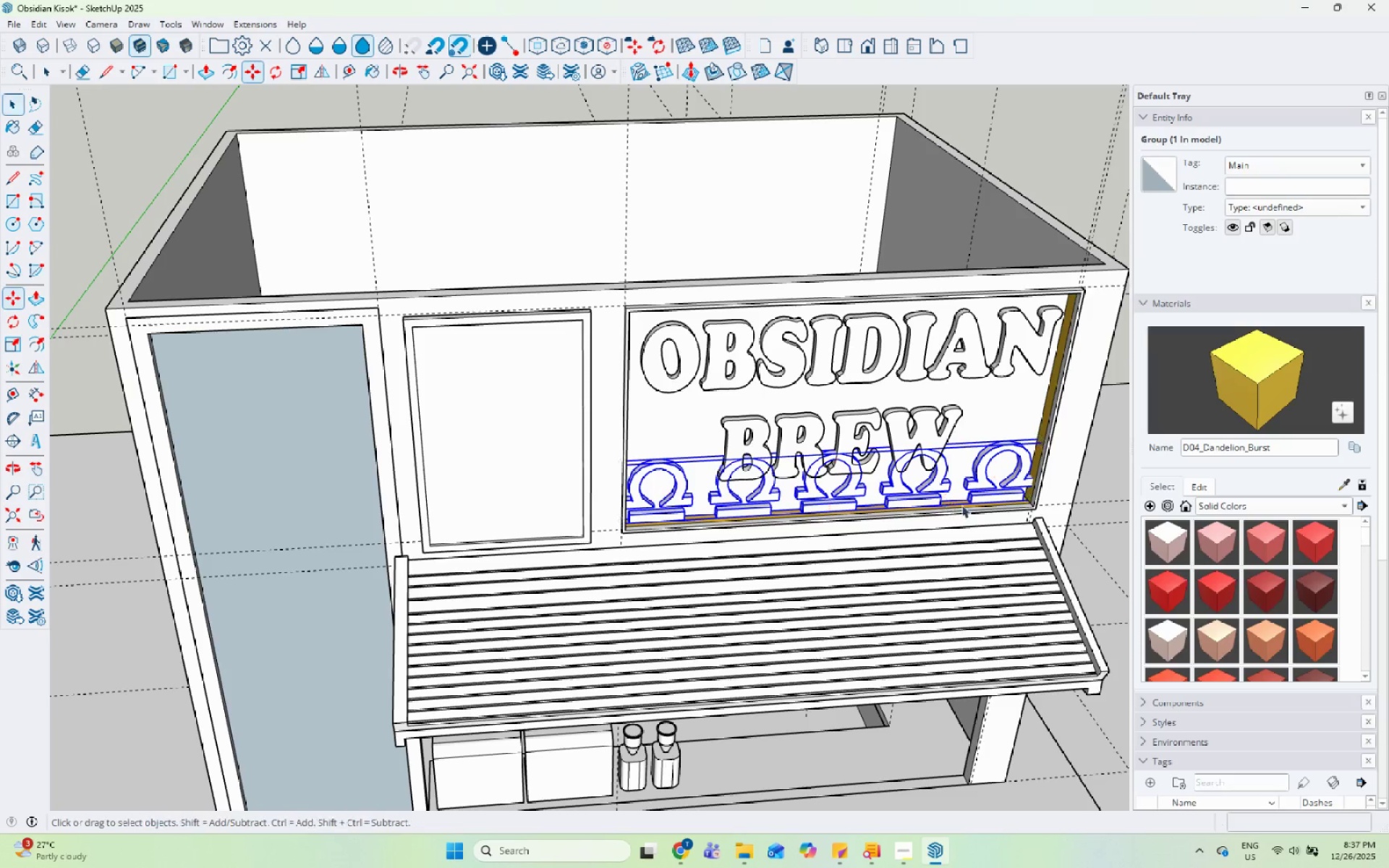 
key(S)
 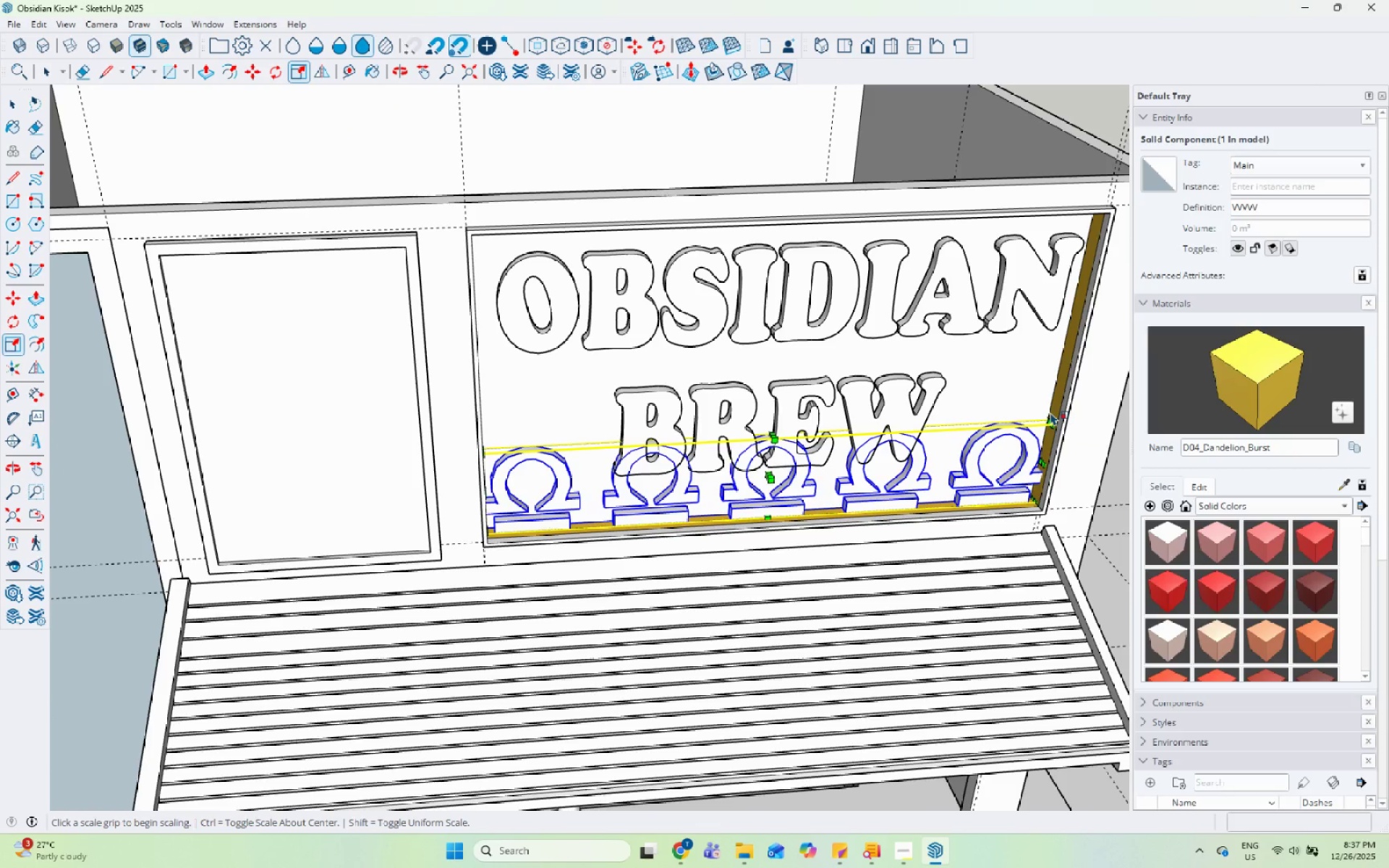 
scroll: coordinate [1007, 495], scroll_direction: up, amount: 3.0
 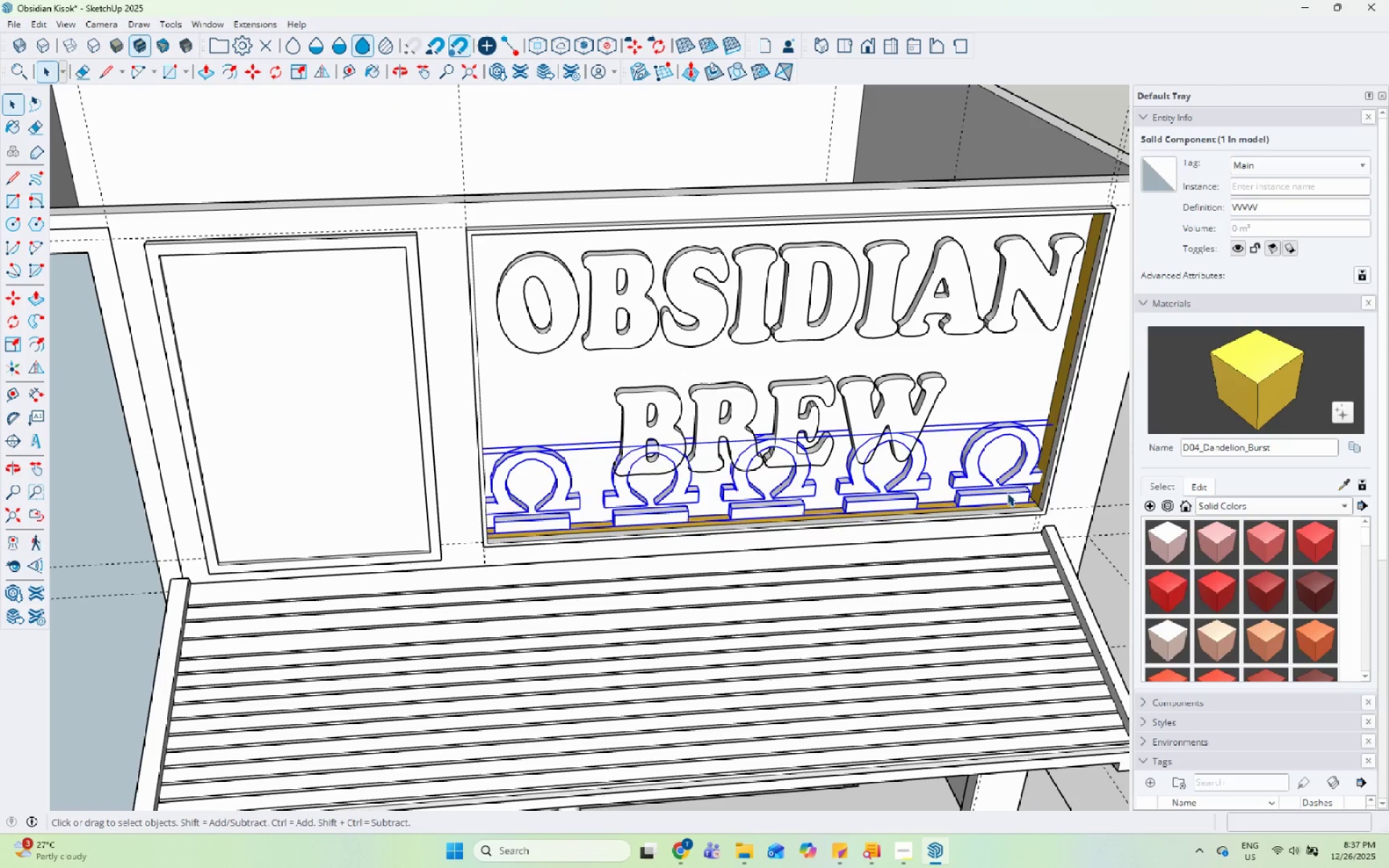 
hold_key(key=ControlLeft, duration=1.5)
left_click([1050, 414])
 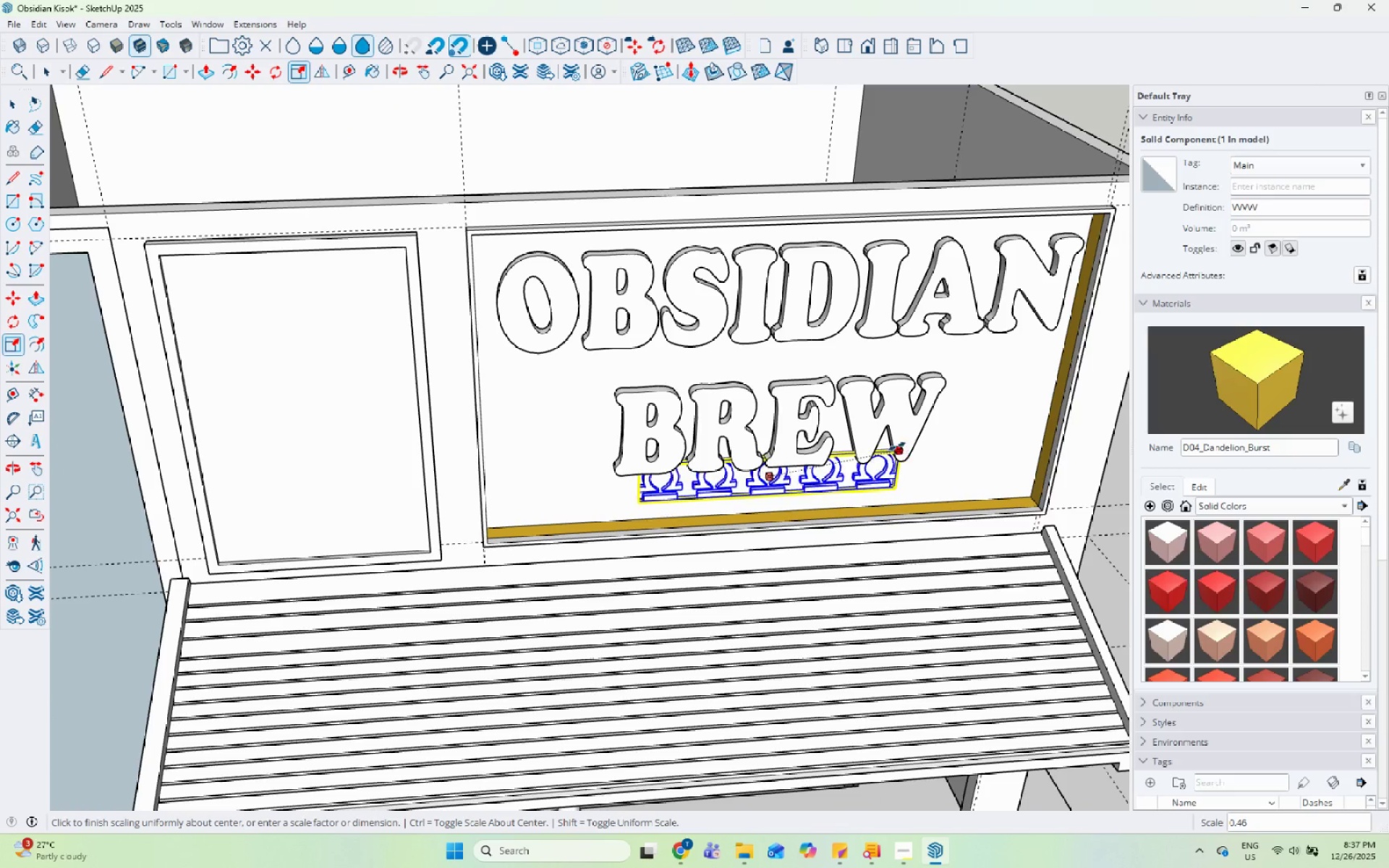 
hold_key(key=ControlLeft, duration=0.66)
left_click([862, 456])
 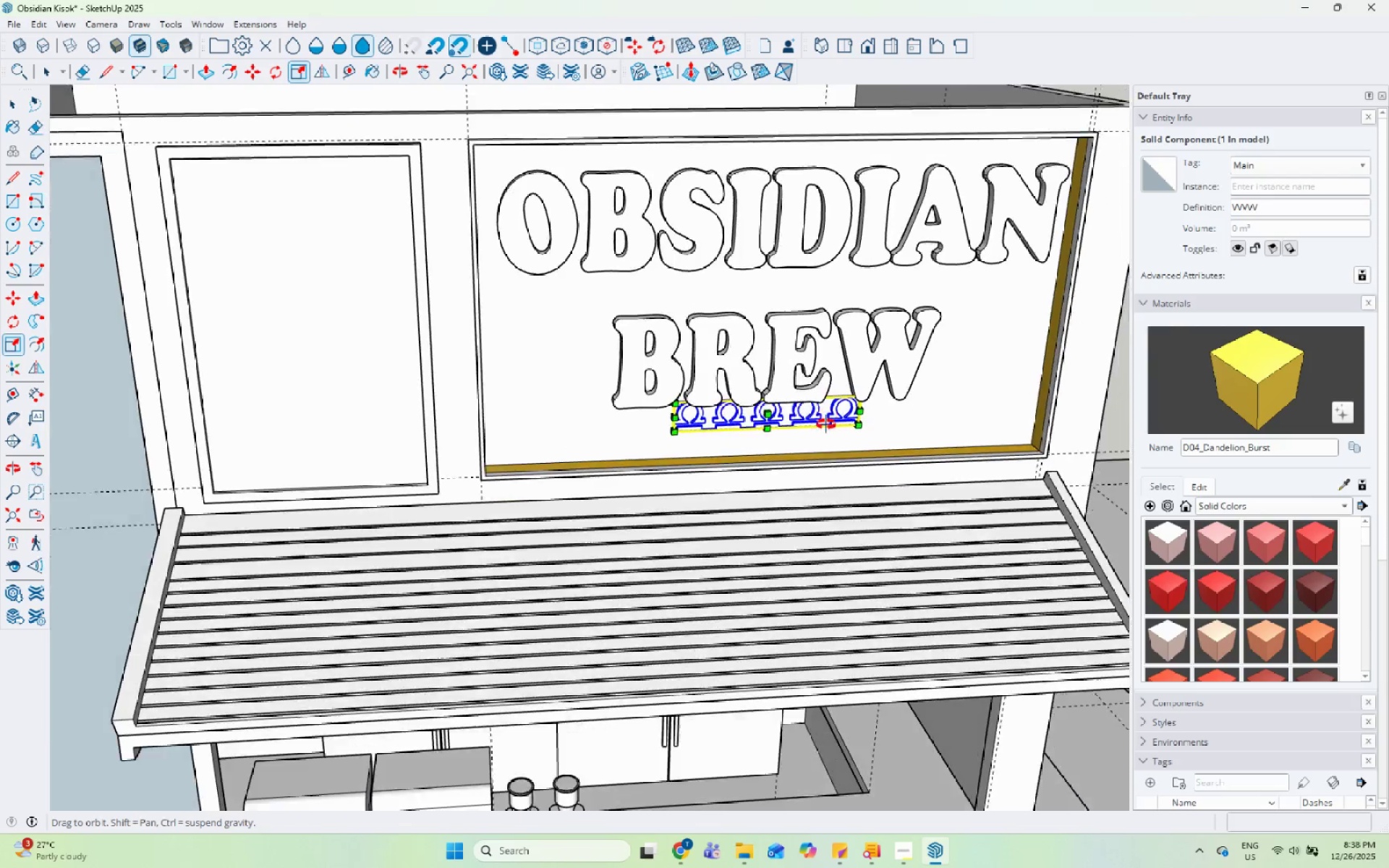 
key(M)
 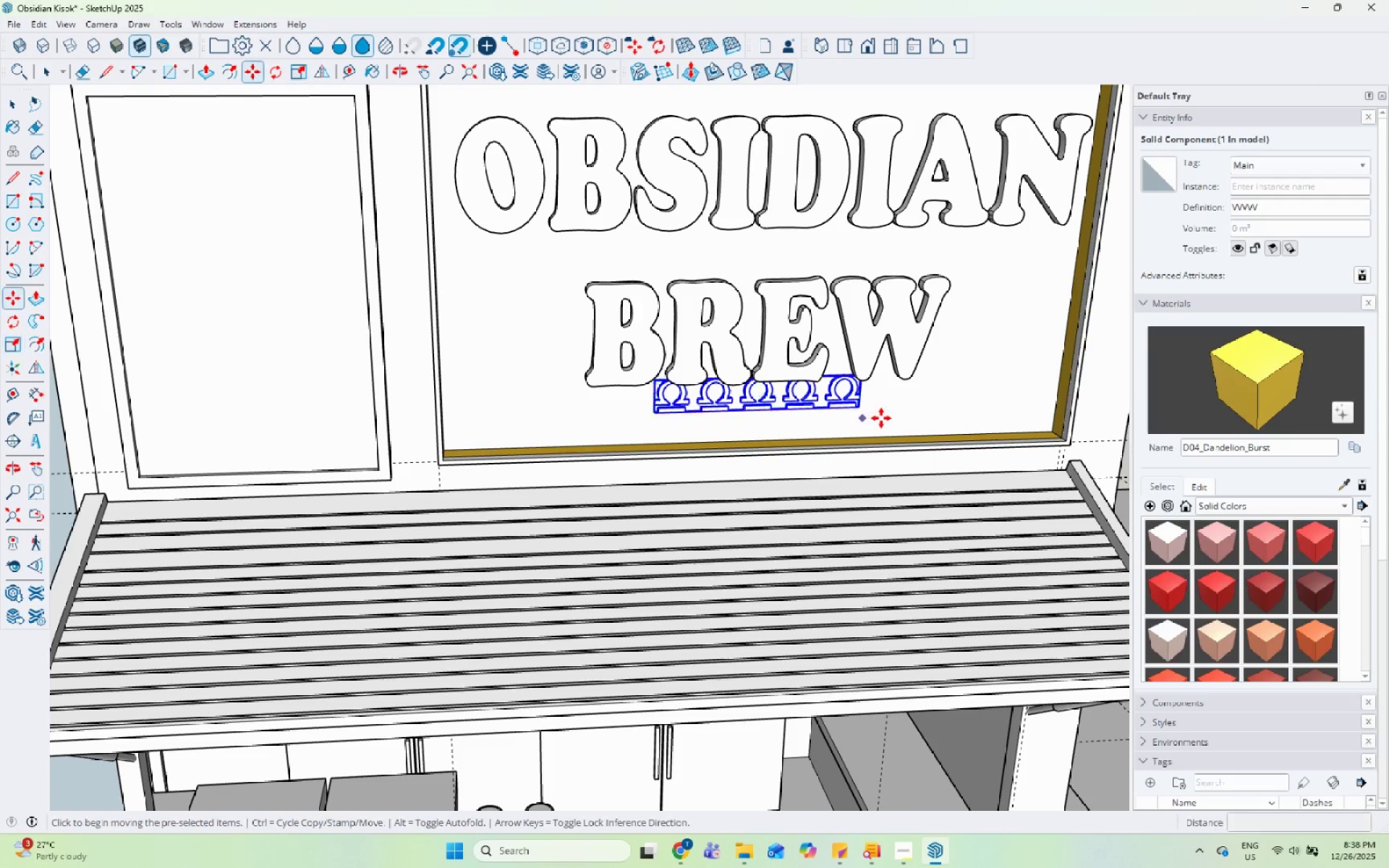 
scroll: coordinate [812, 416], scroll_direction: up, amount: 1.0
 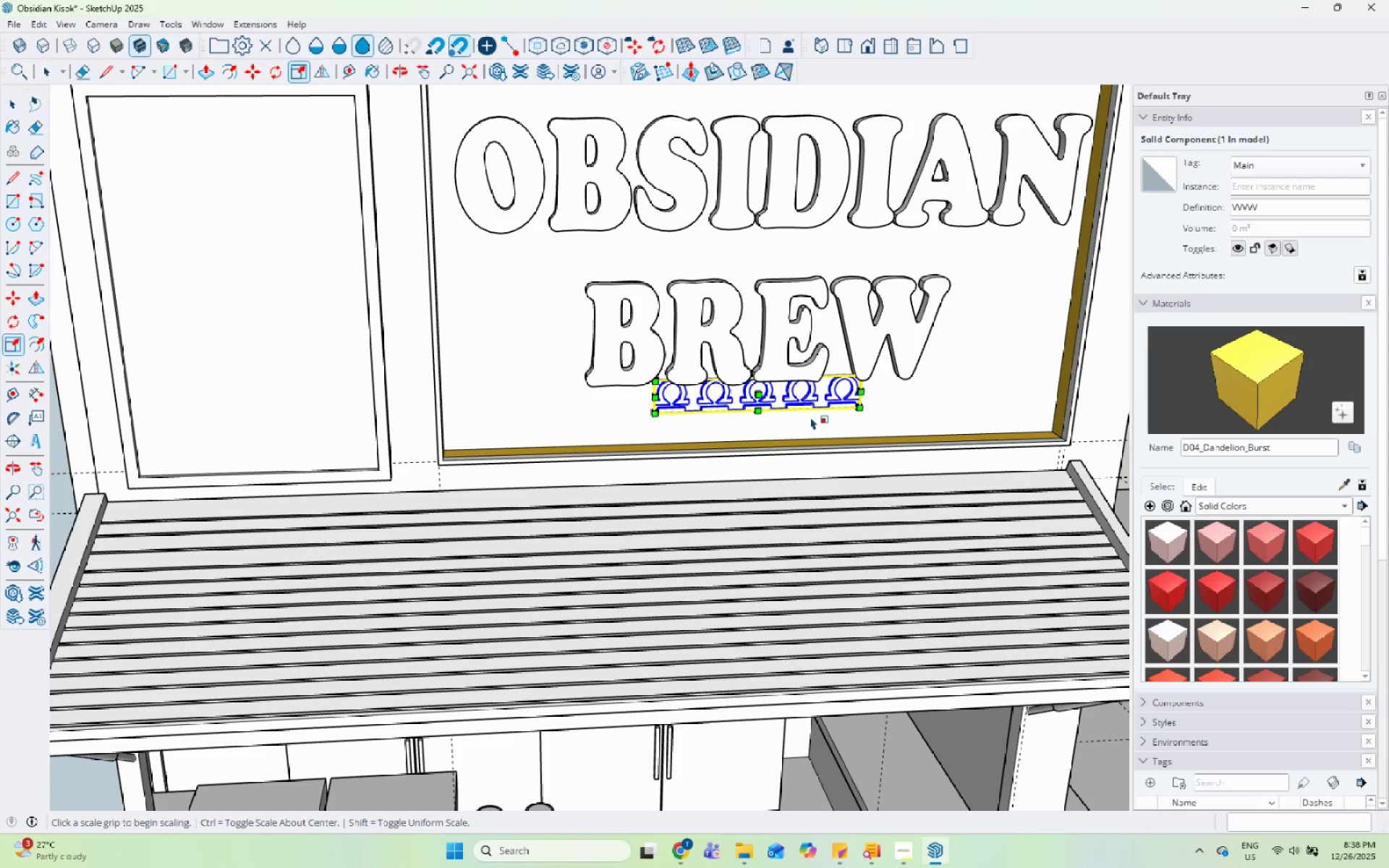 
left_click([901, 395])
 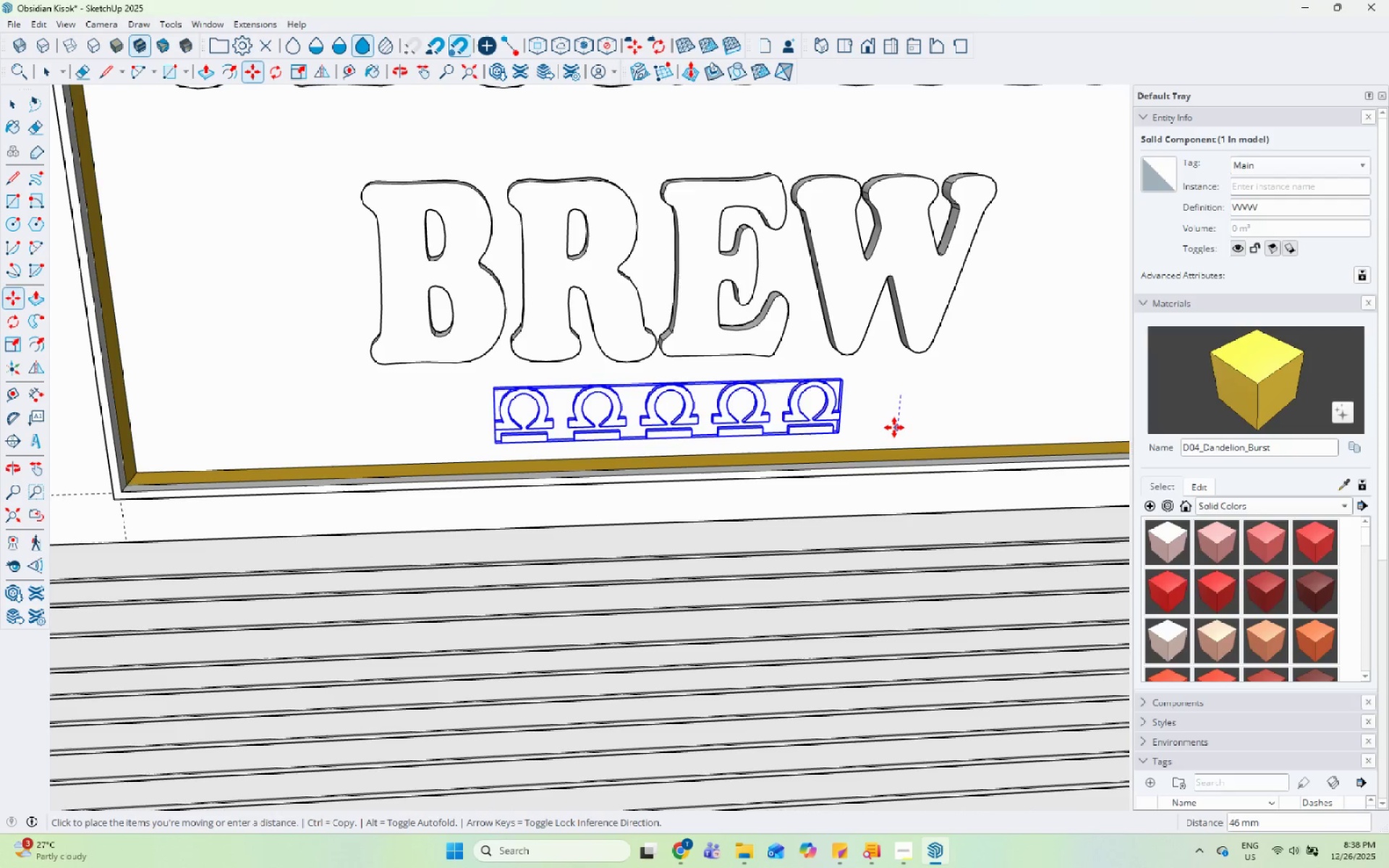 
scroll: coordinate [886, 418], scroll_direction: up, amount: 5.0
 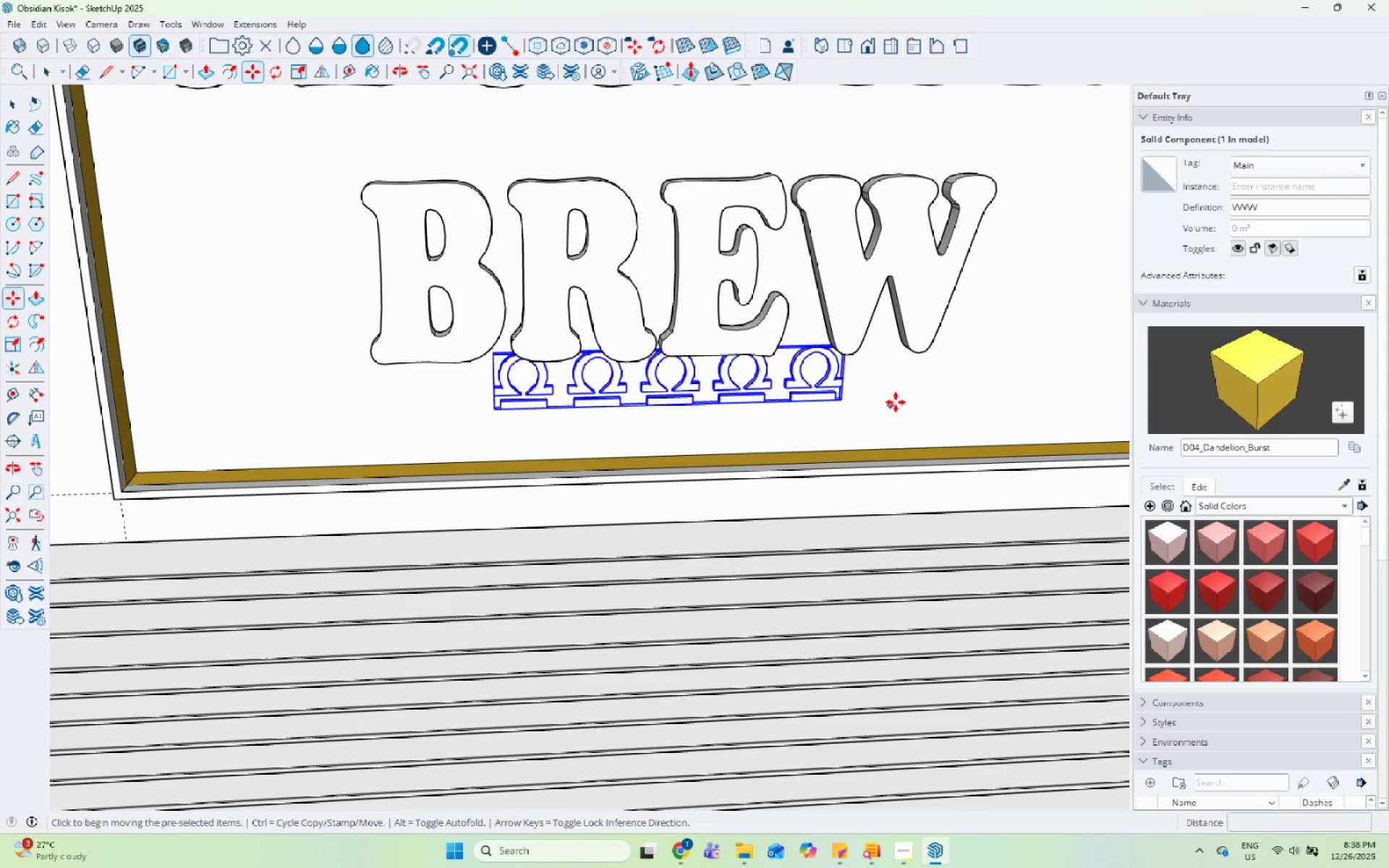 
left_click([893, 427])
 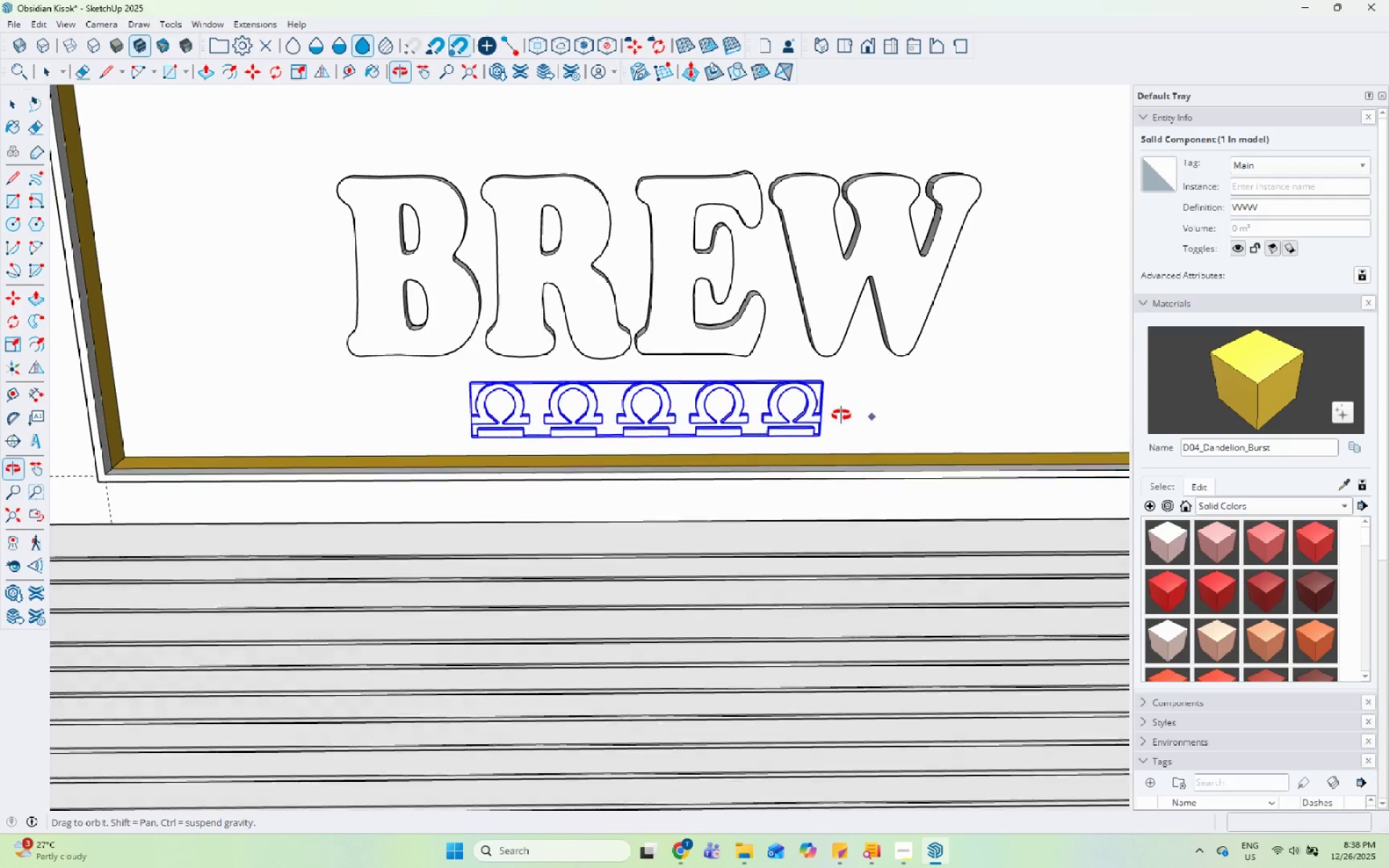 
key(S)
 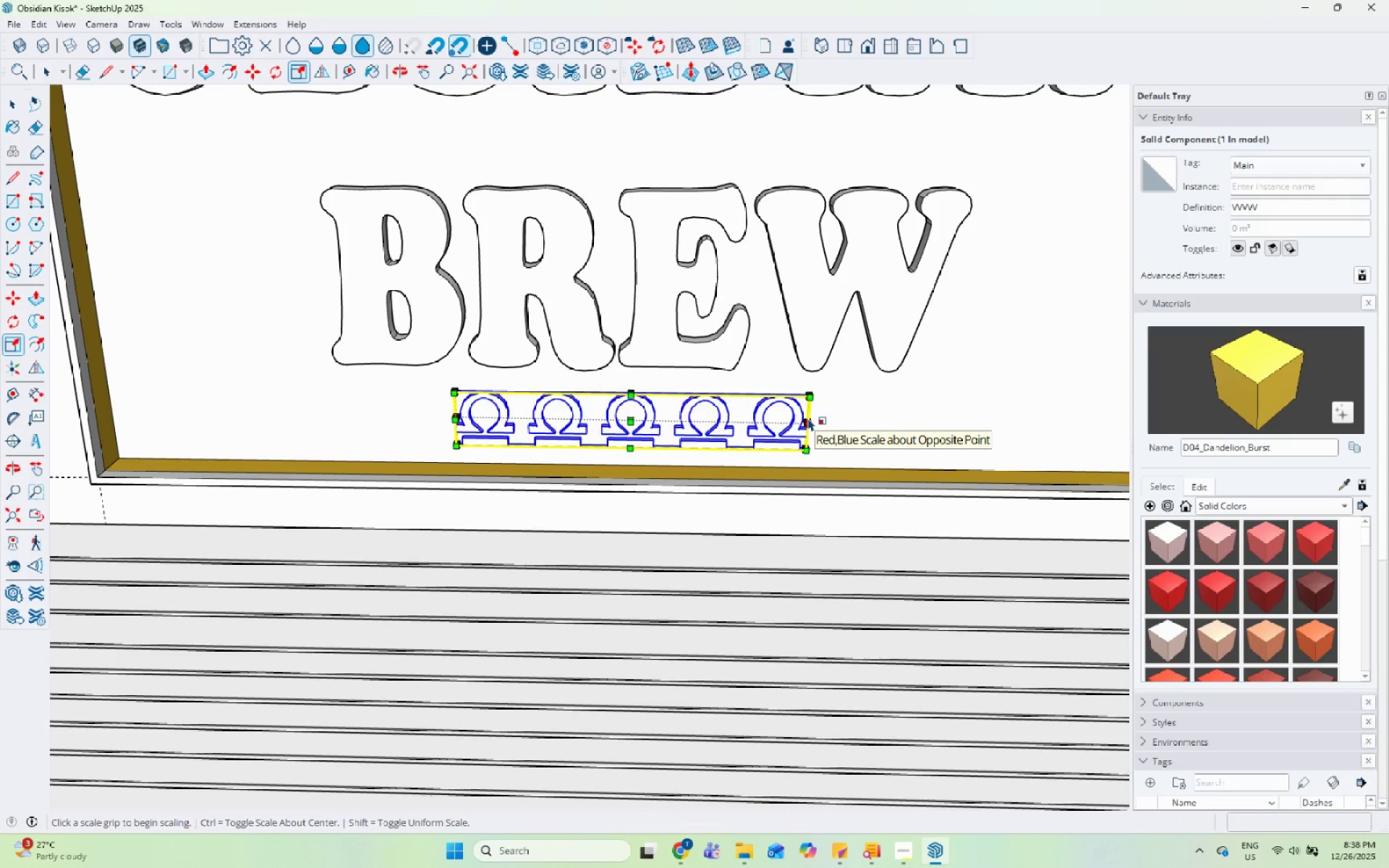 
hold_key(key=ShiftLeft, duration=1.05)
left_click([810, 416])
 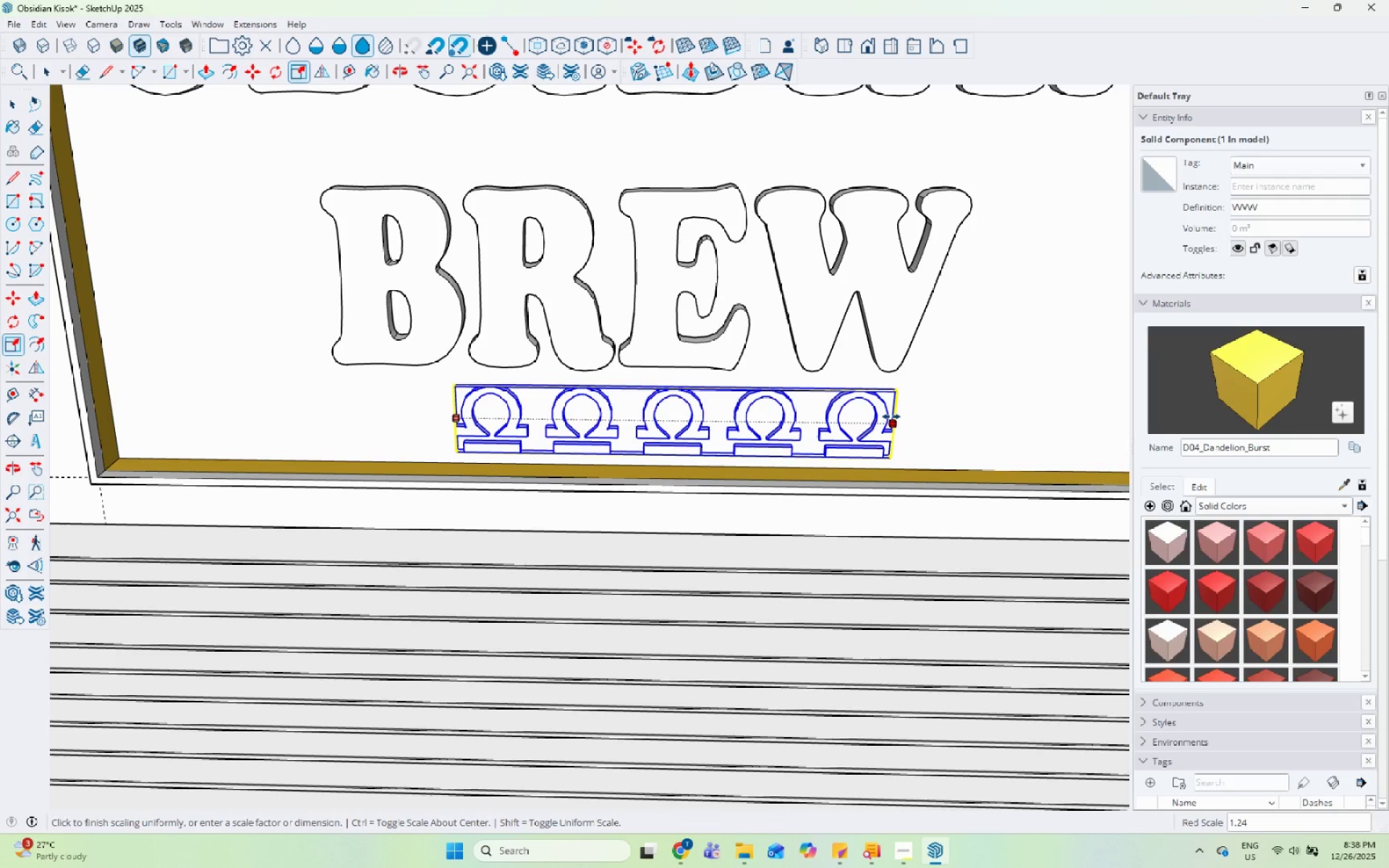 
hold_key(key=ControlLeft, duration=1.51)
 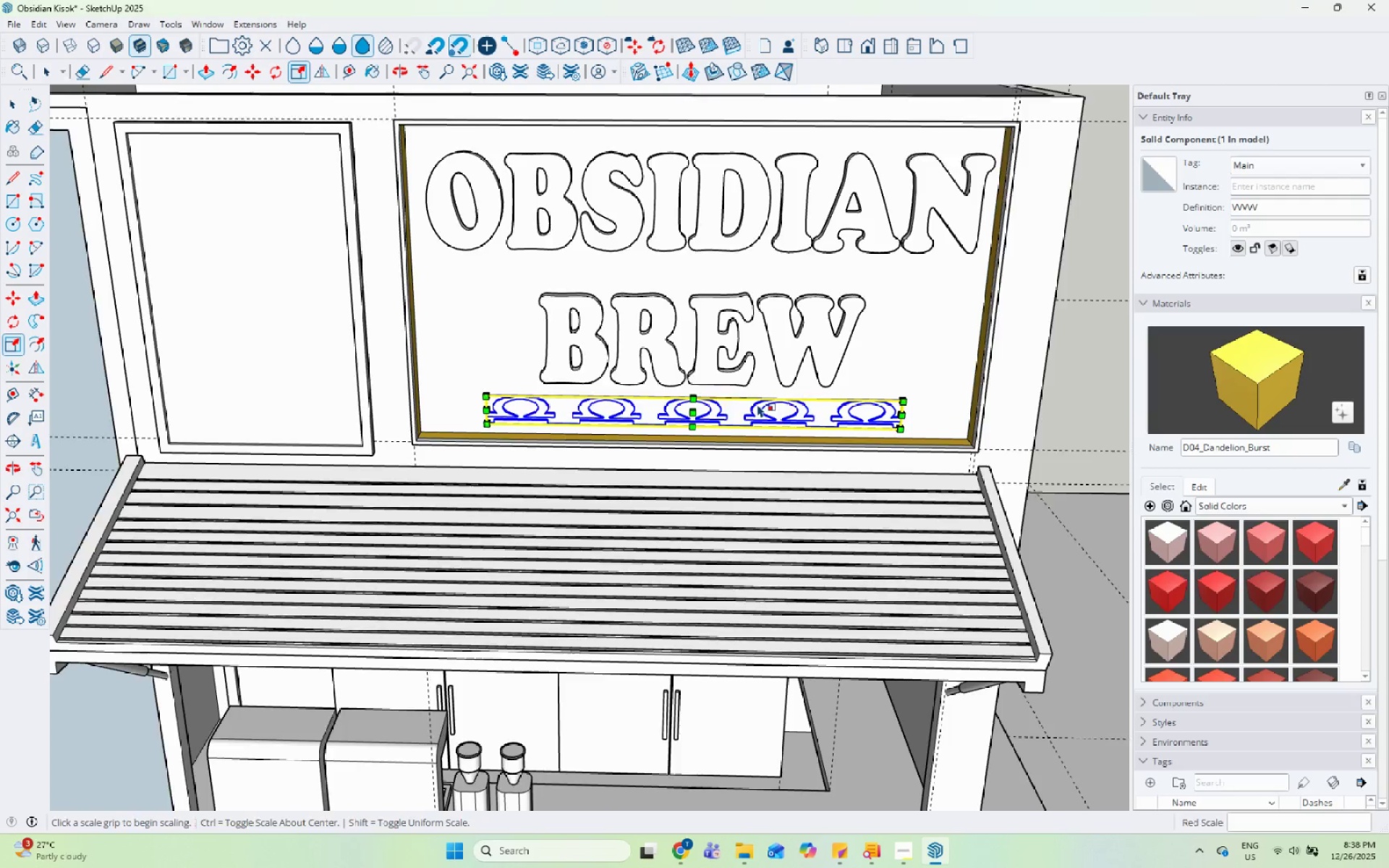 
hold_key(key=ControlLeft, duration=0.36)
 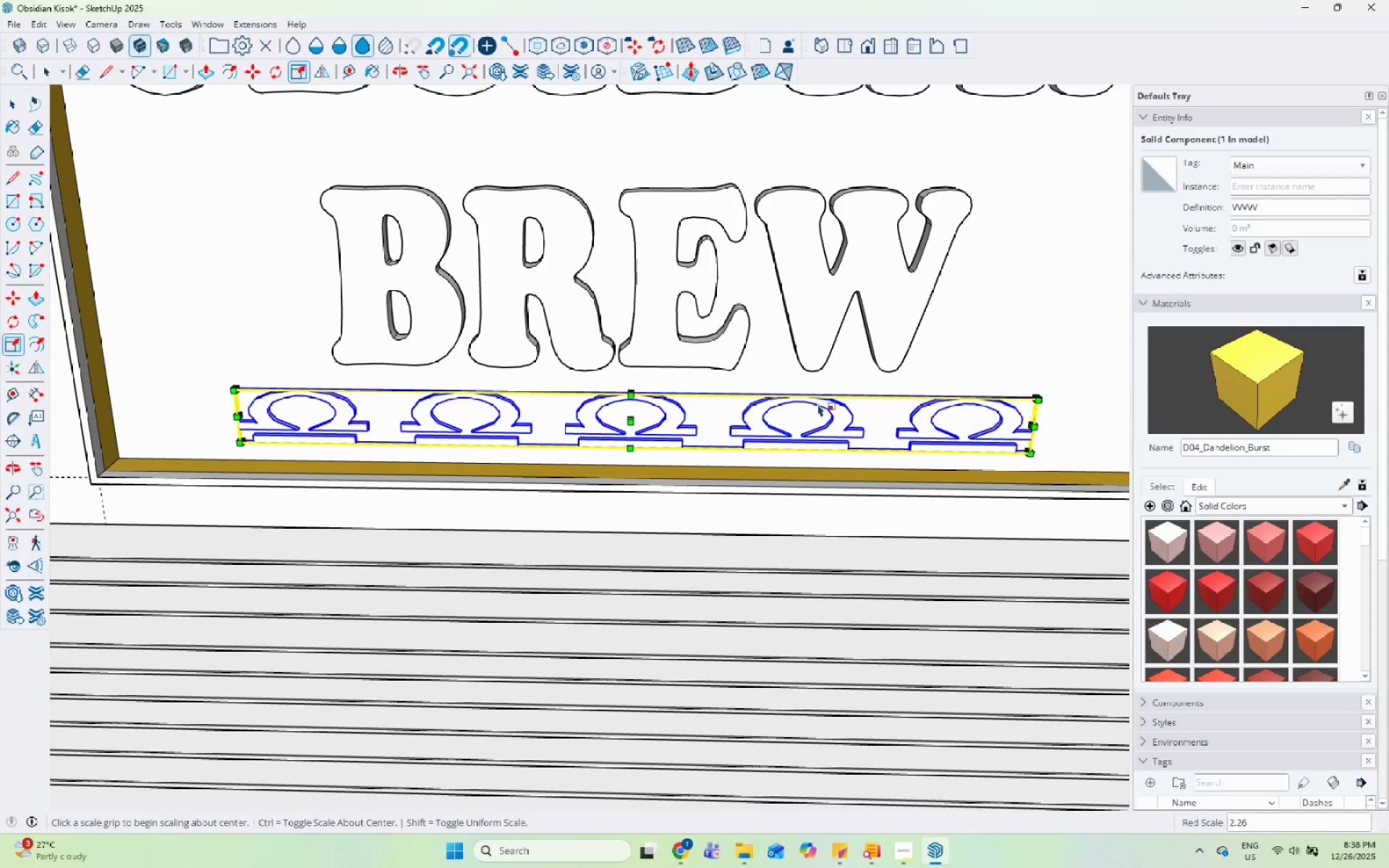 
key(Space)
 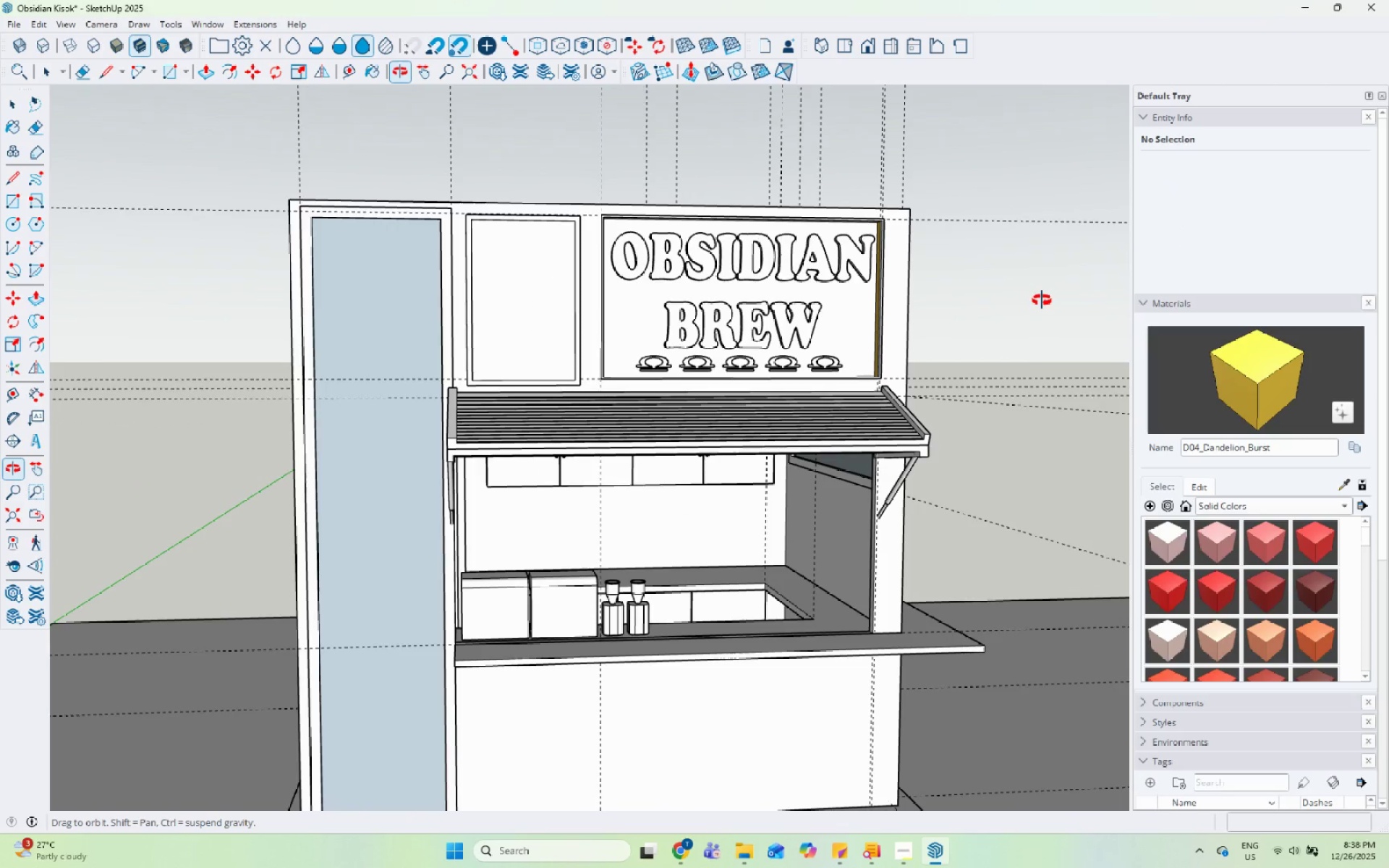 
scroll: coordinate [680, 425], scroll_direction: down, amount: 25.0
 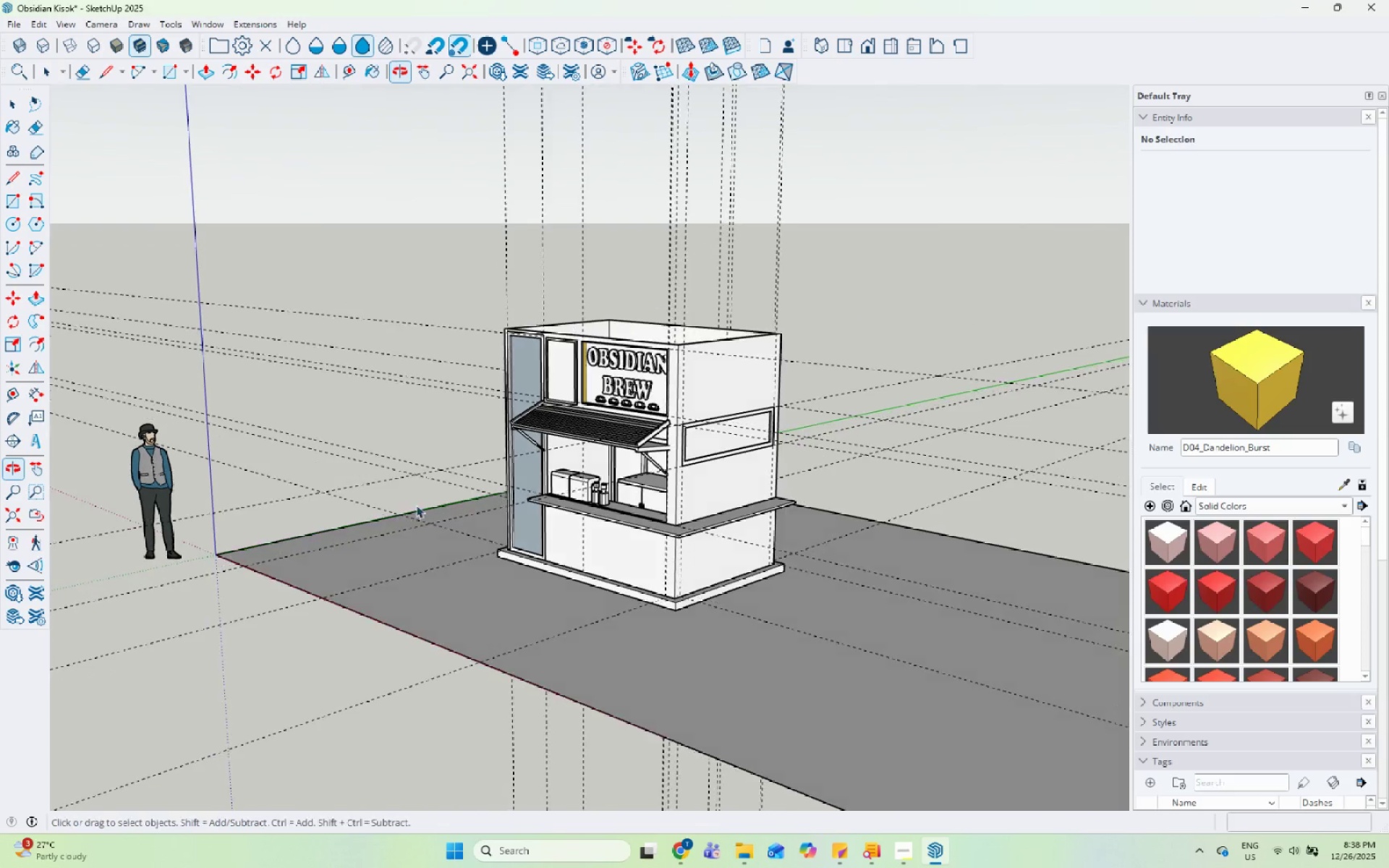 
scroll: coordinate [706, 320], scroll_direction: up, amount: 8.0
 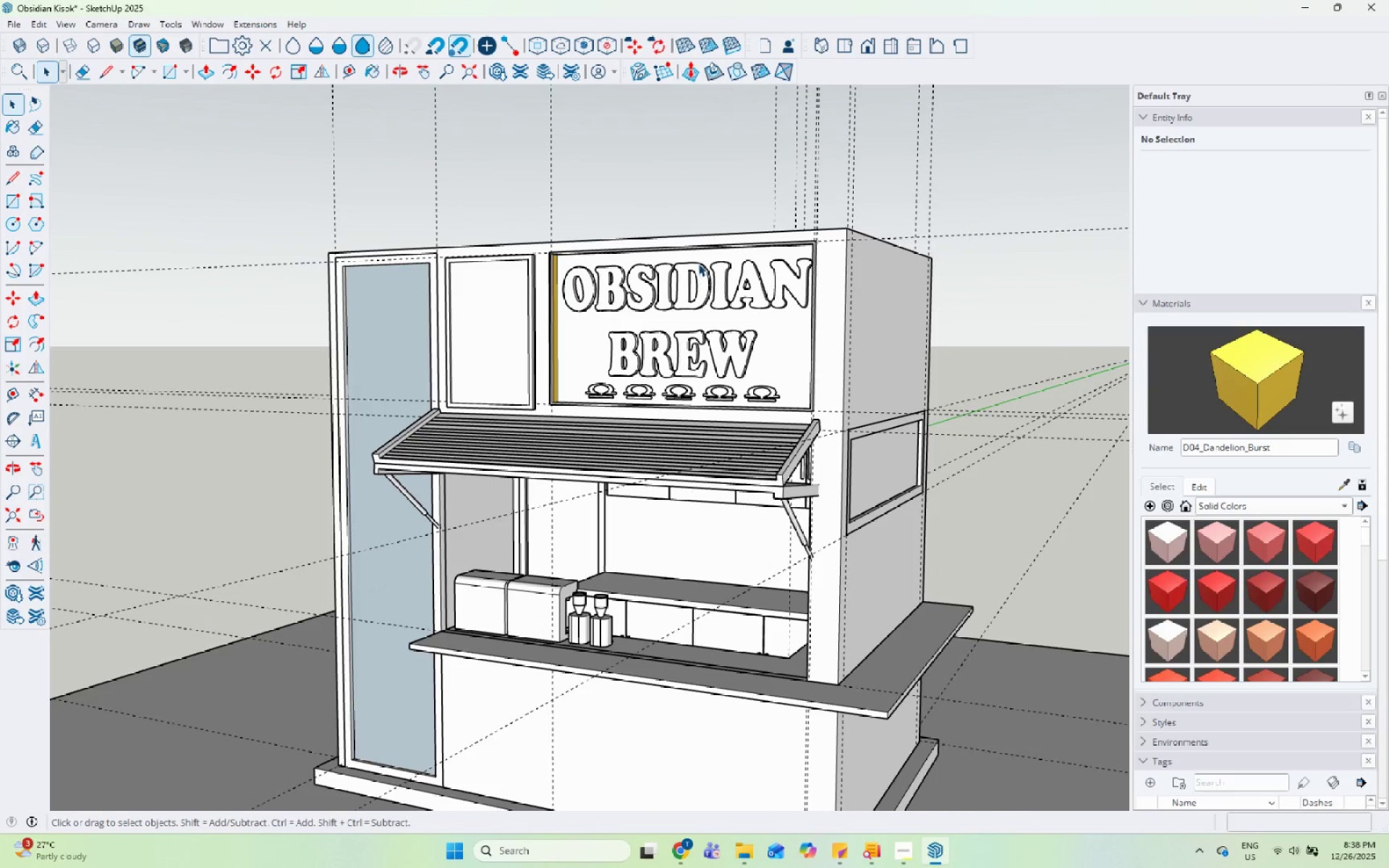 
left_click([698, 263])
 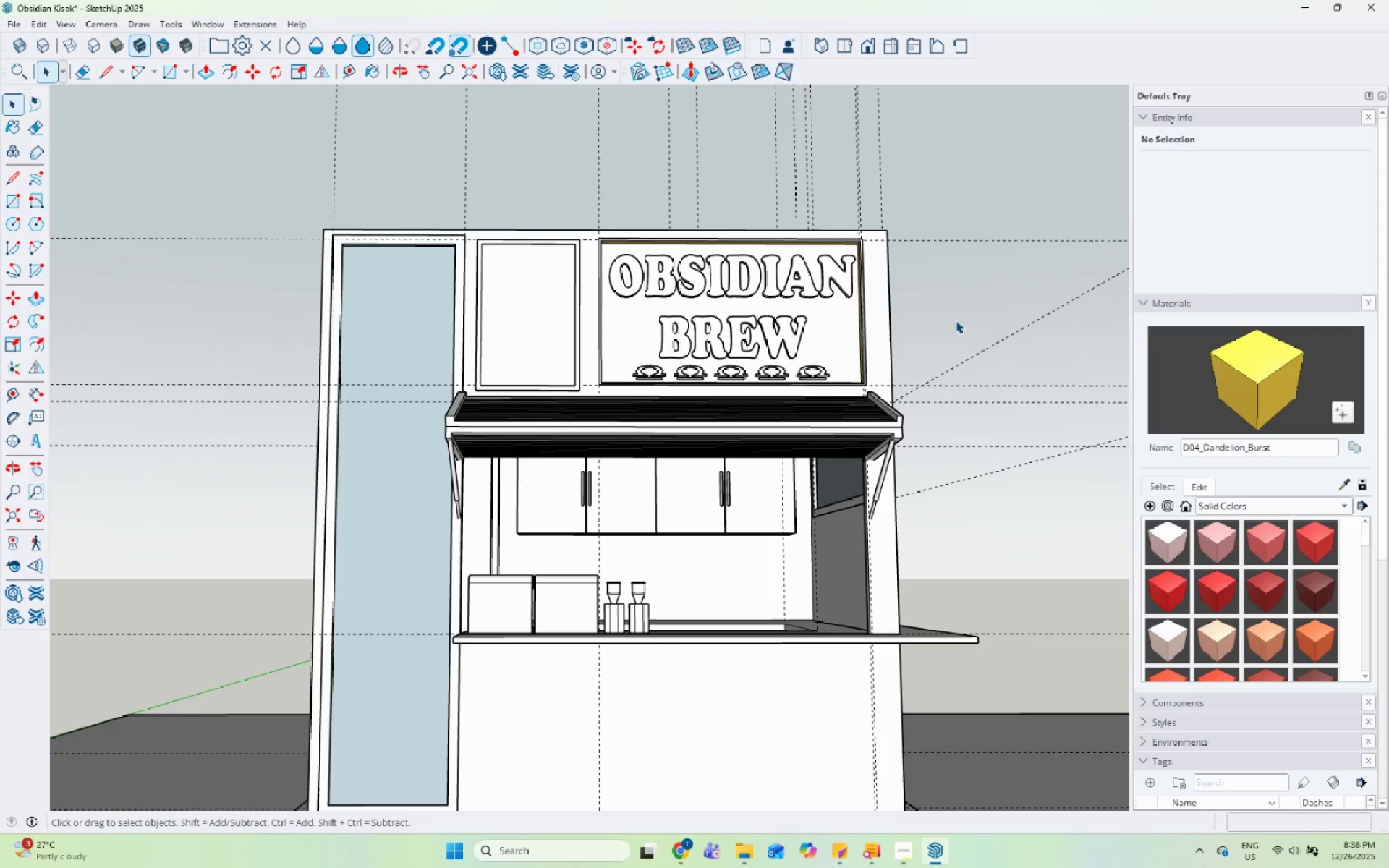 
wait(16.5)
 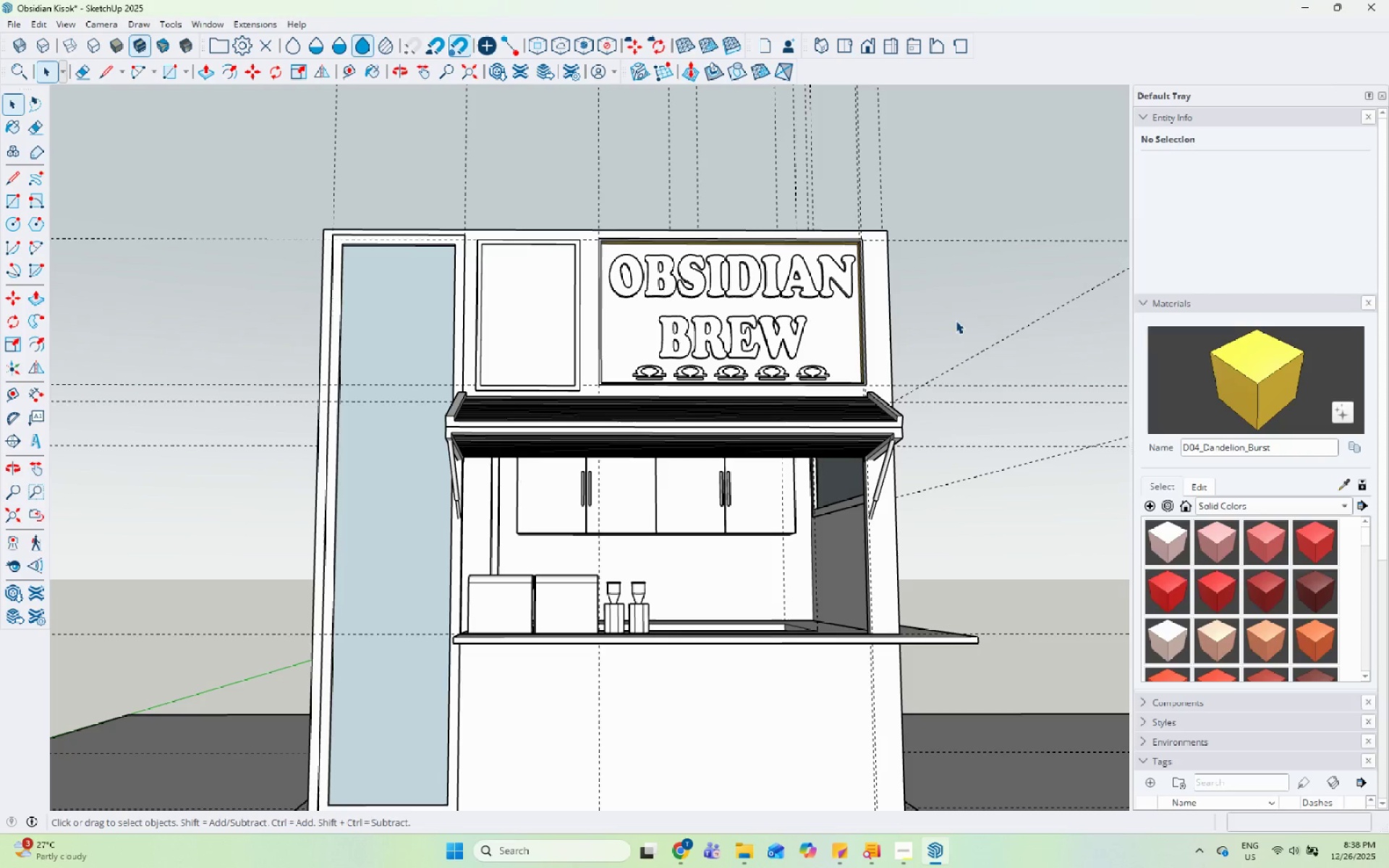 
scroll: coordinate [687, 417], scroll_direction: down, amount: 6.0
 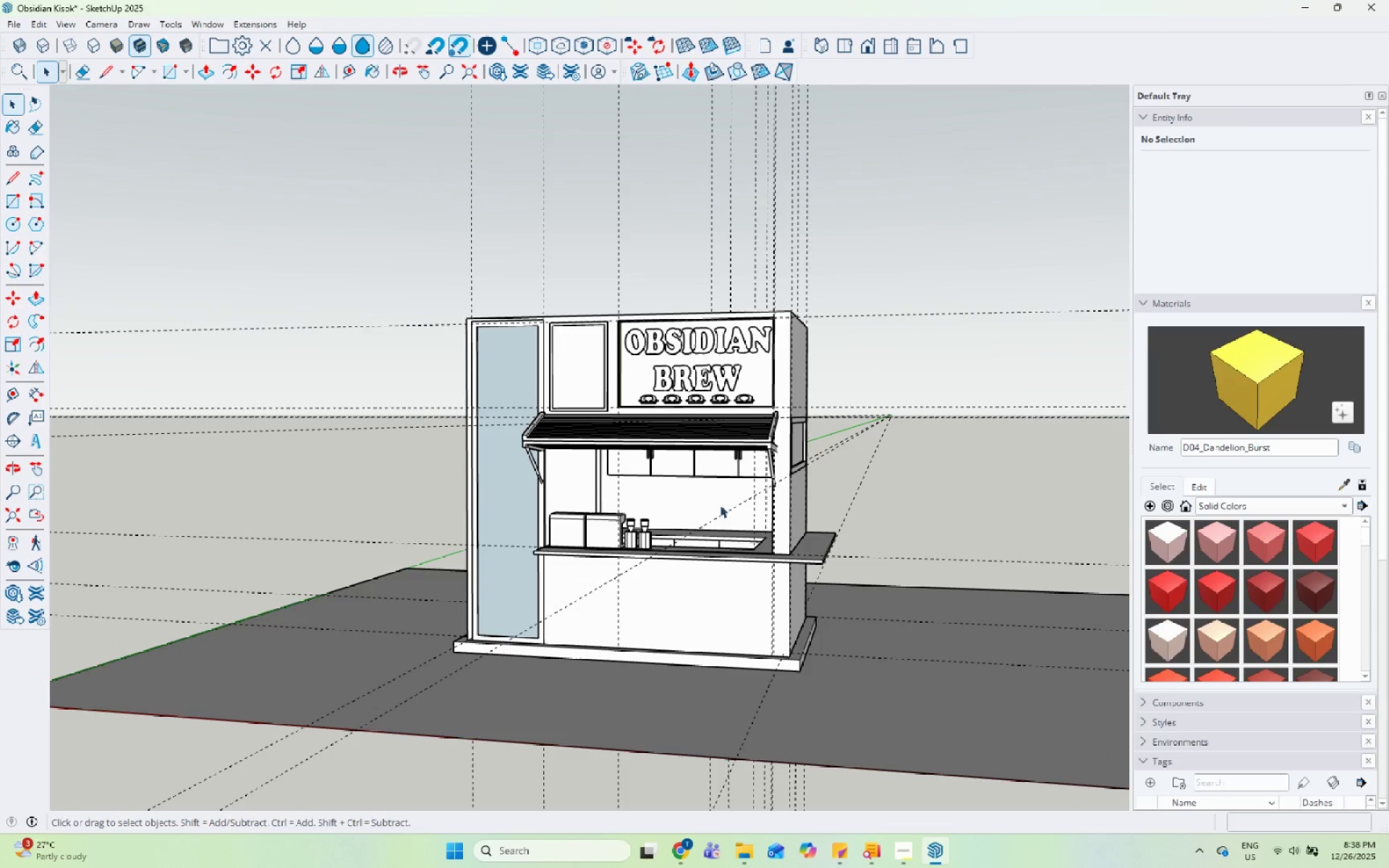 
scroll: coordinate [436, 273], scroll_direction: up, amount: 8.0
 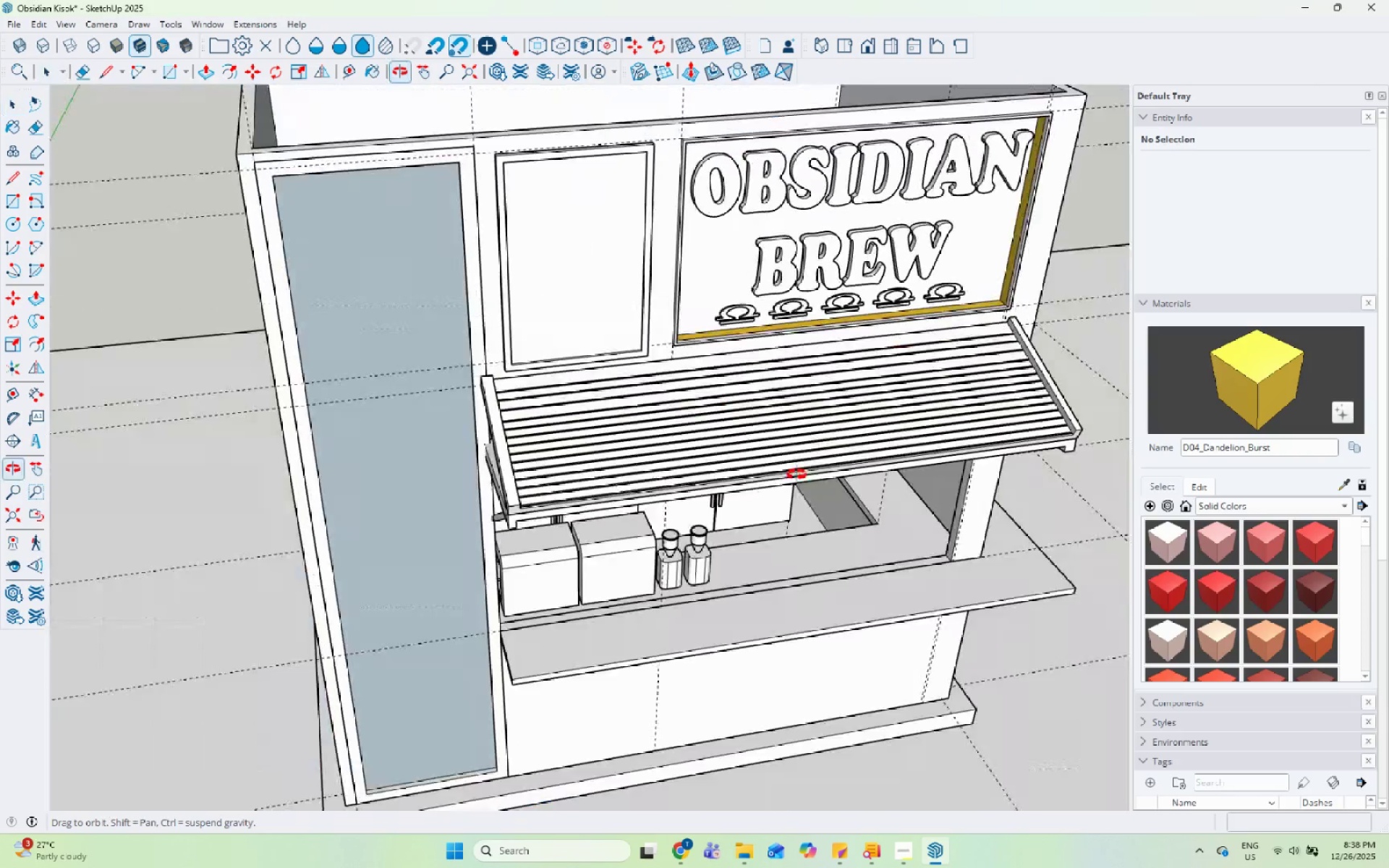 
double_click([575, 212])
 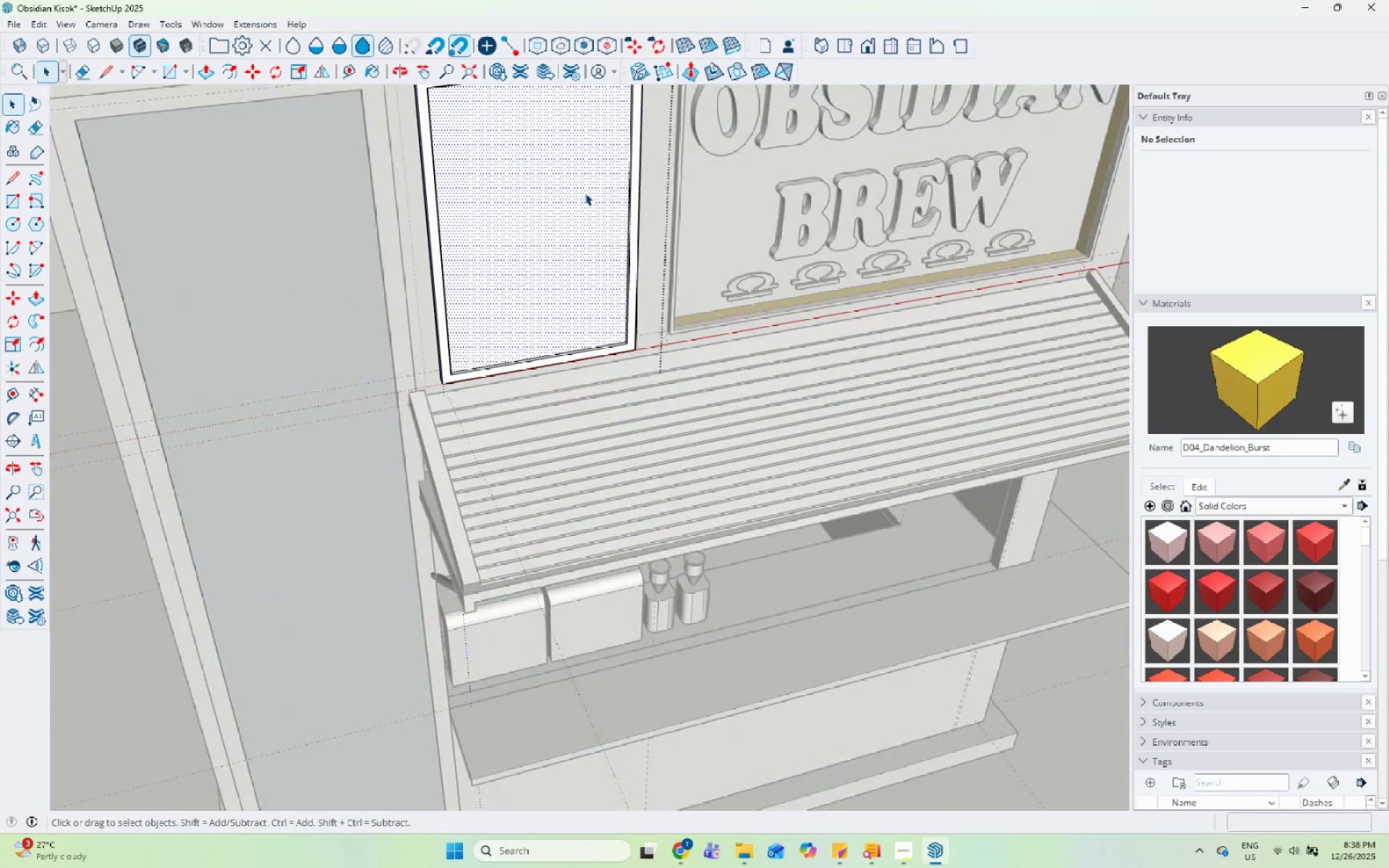 
scroll: coordinate [697, 372], scroll_direction: up, amount: 3.0
 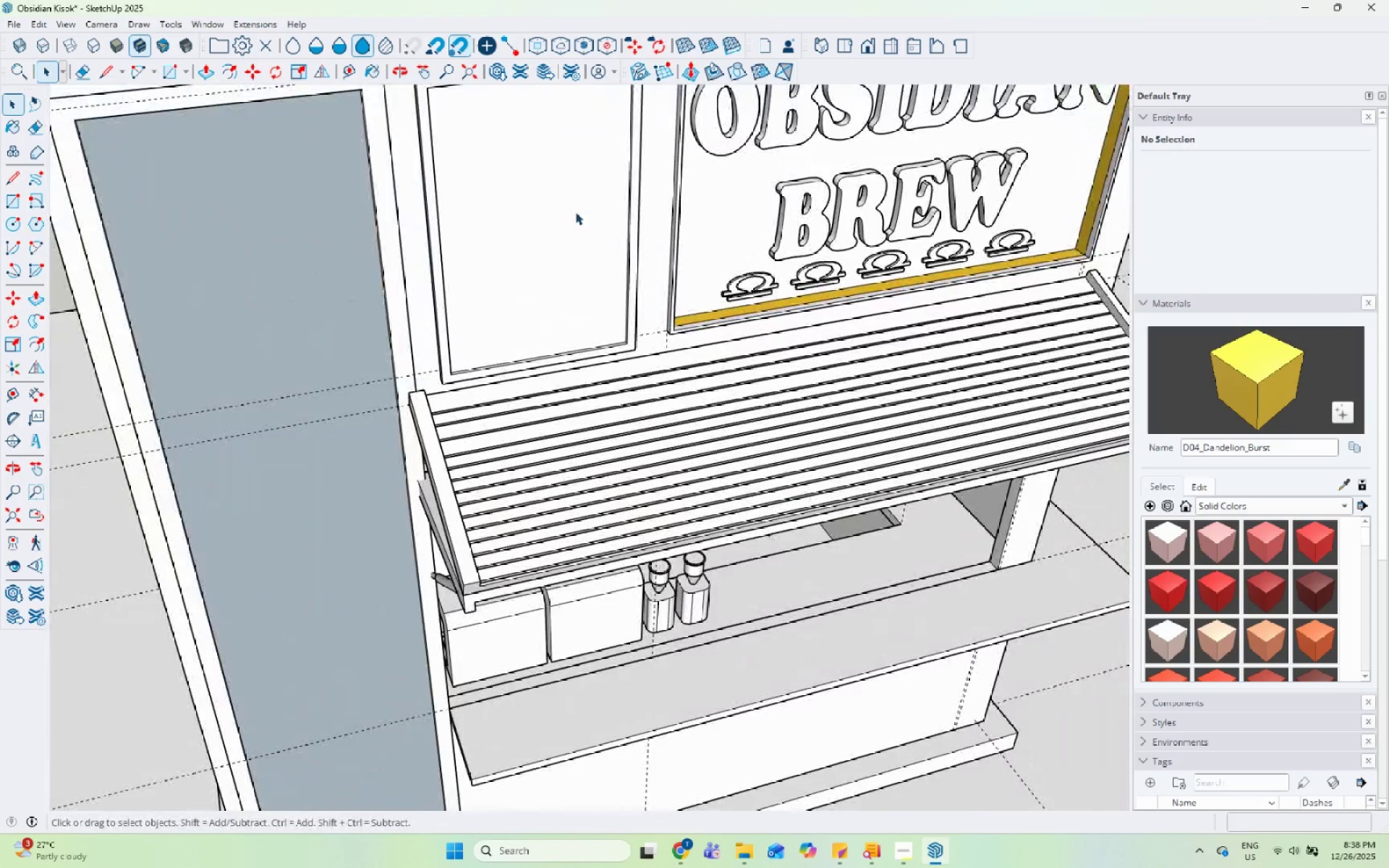 
scroll: coordinate [572, 218], scroll_direction: down, amount: 6.0
 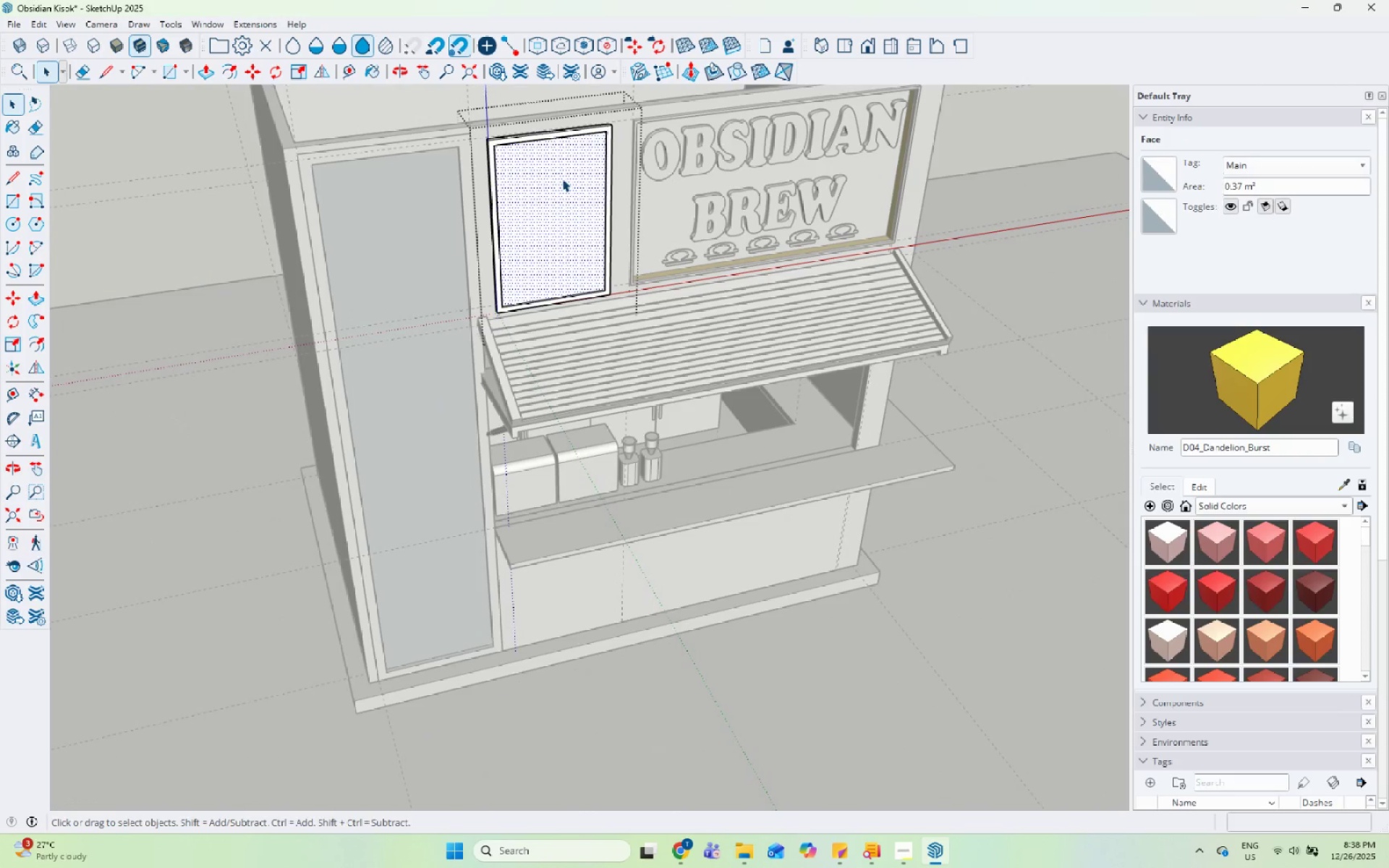 
hold_key(key=Escape, duration=0.33)
 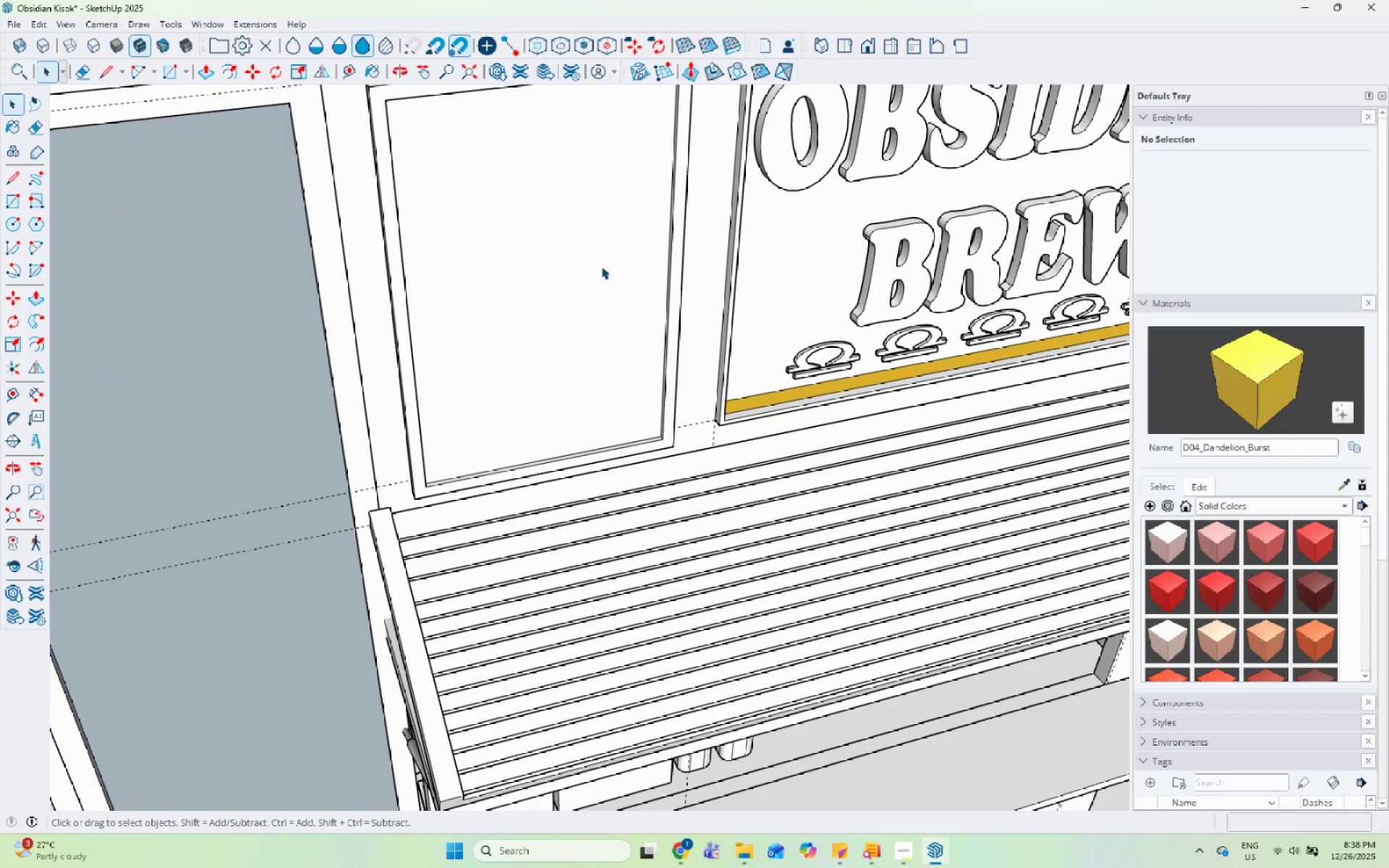 
scroll: coordinate [558, 171], scroll_direction: up, amount: 9.0
 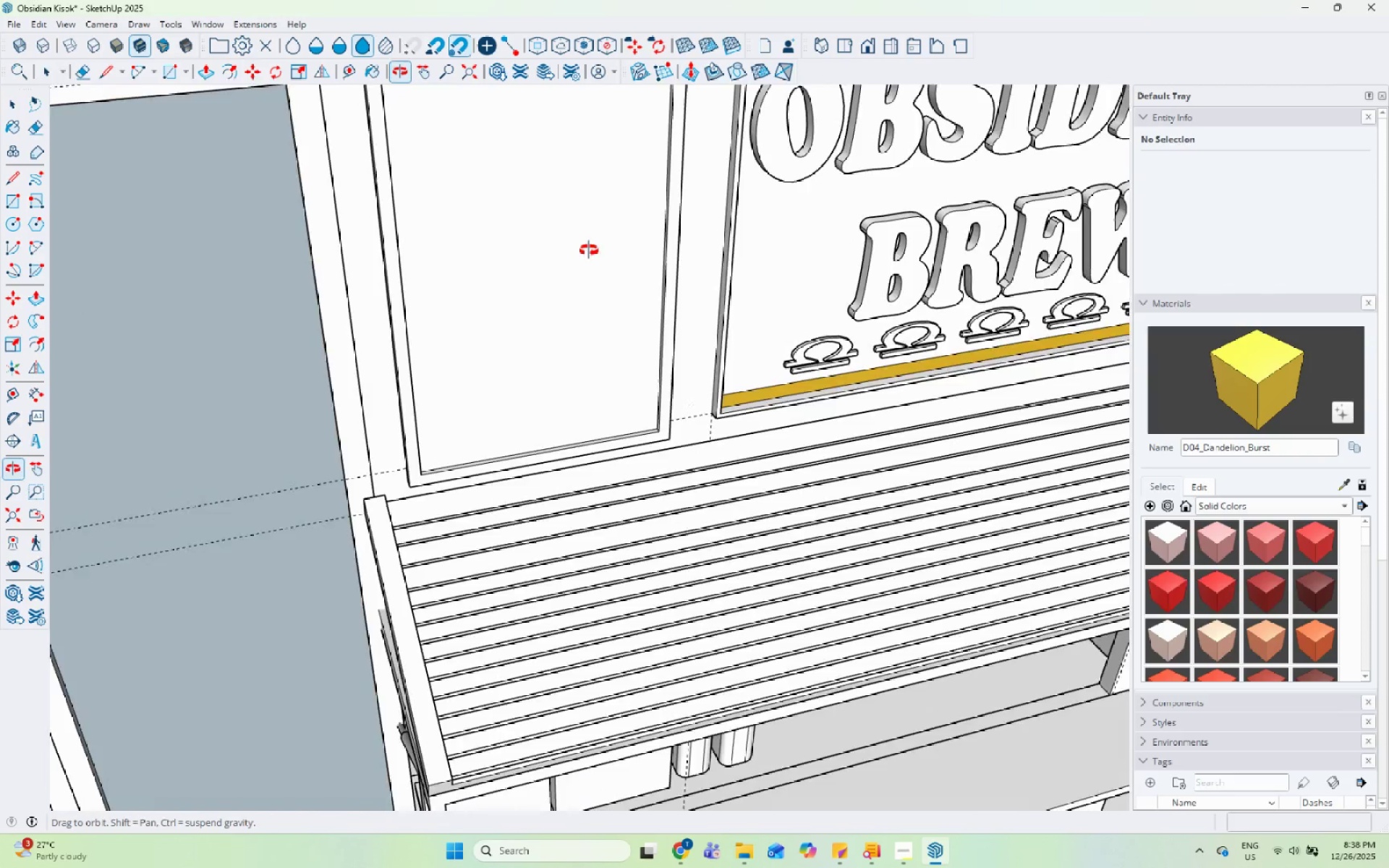 
scroll: coordinate [453, 597], scroll_direction: down, amount: 4.0
 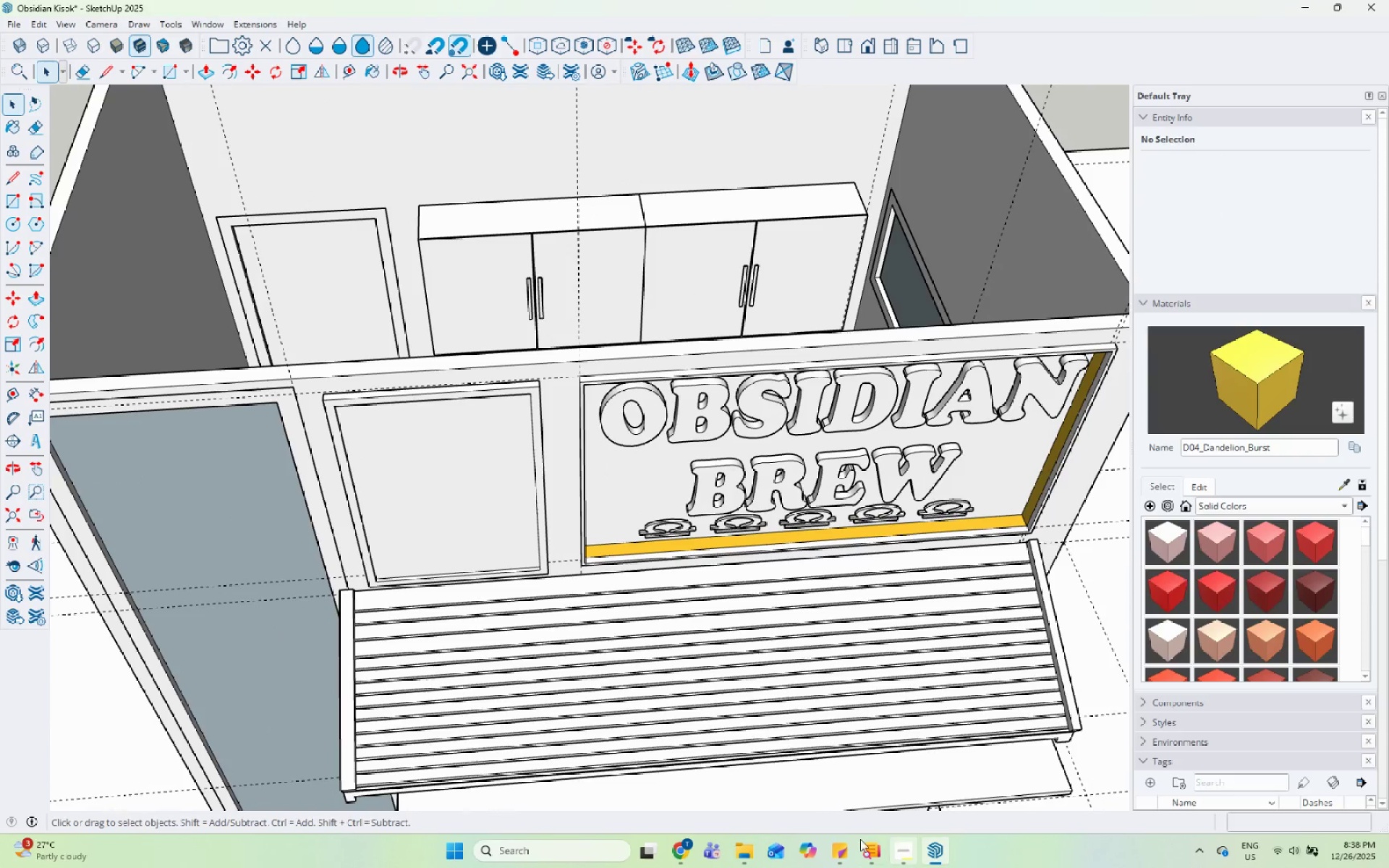 
left_click([352, 424])
 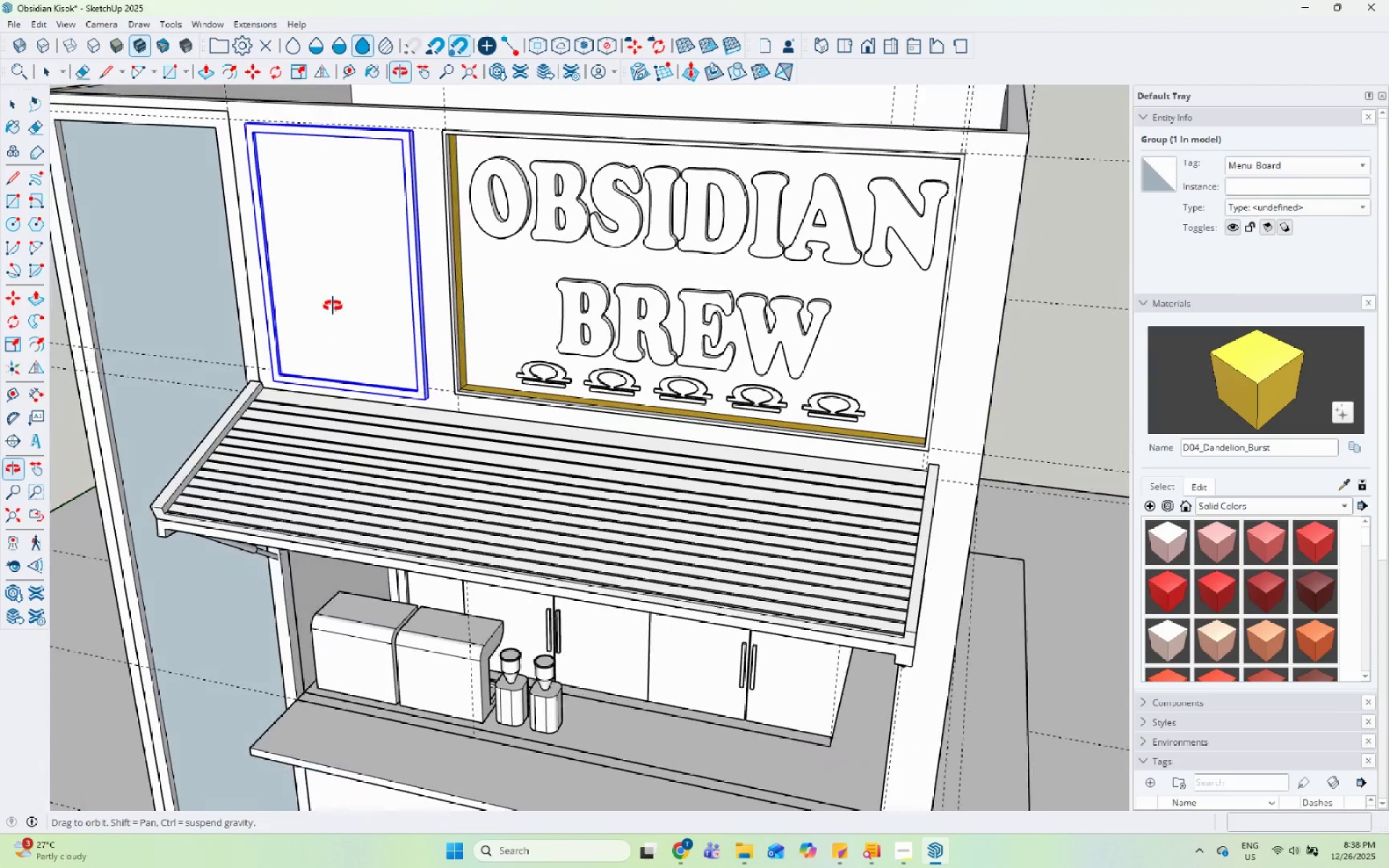 
scroll: coordinate [326, 307], scroll_direction: up, amount: 1.0
 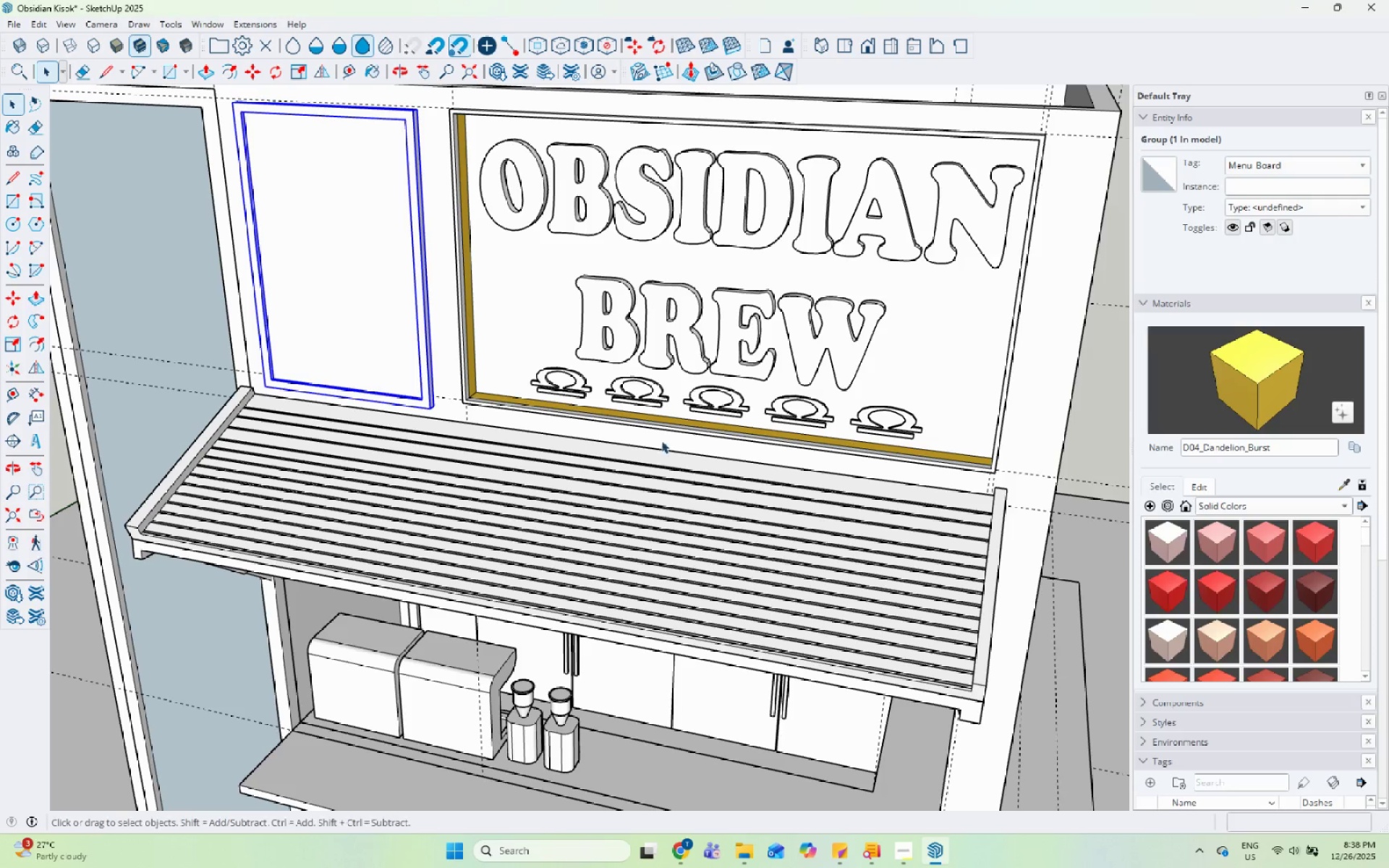 
left_click([910, 867])